 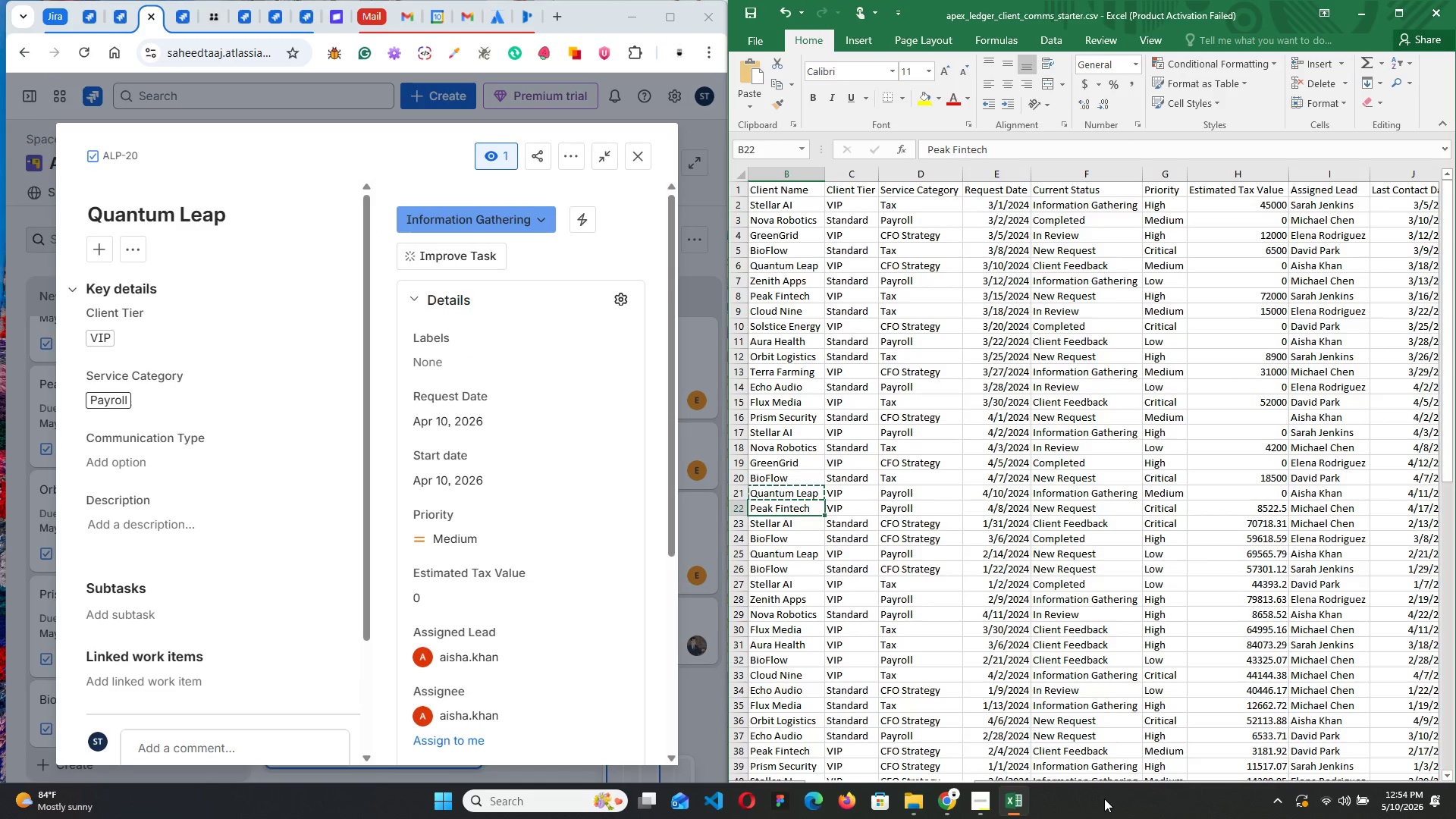 
left_click([780, 510])
 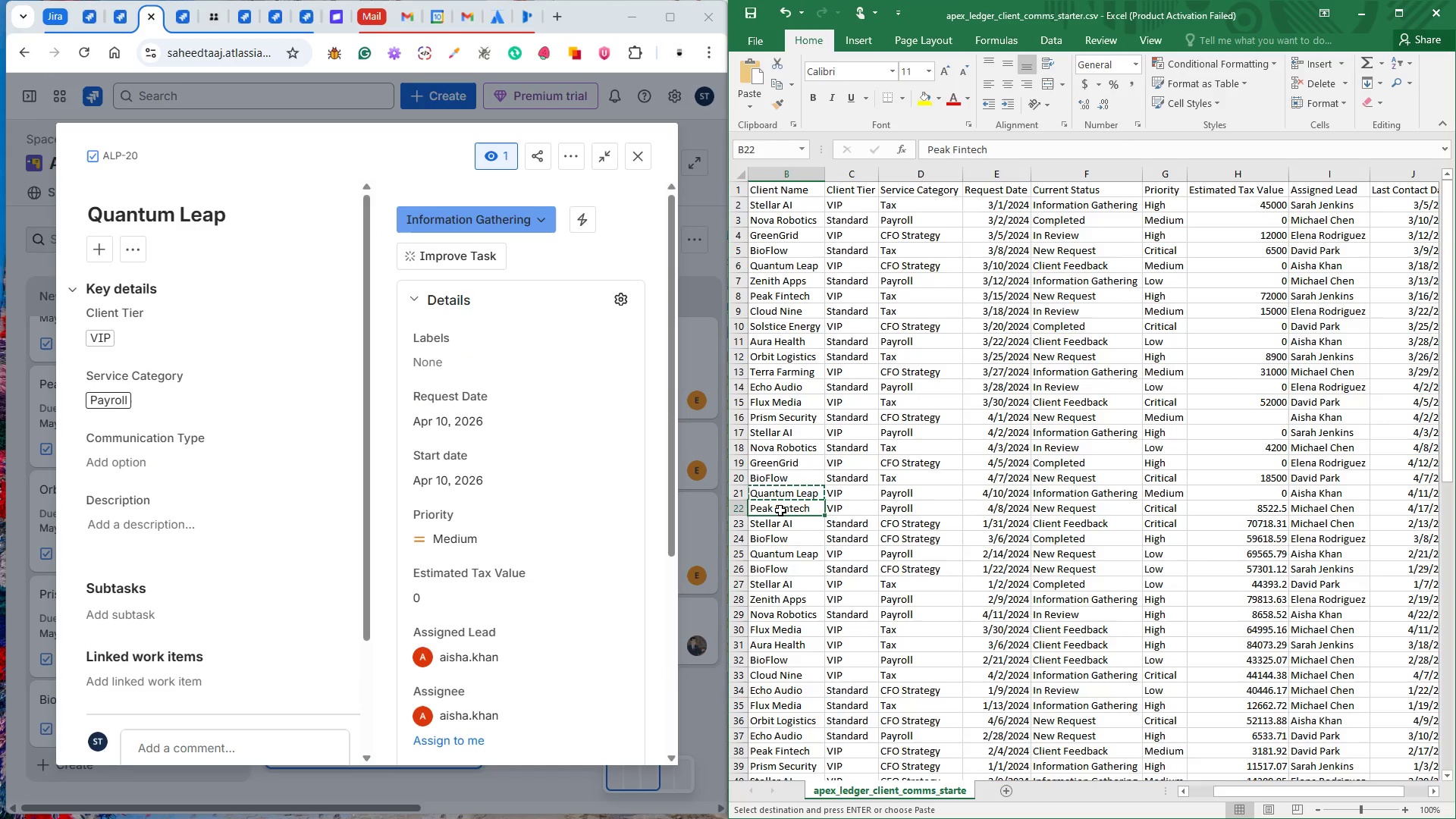 
key(Control+C)
 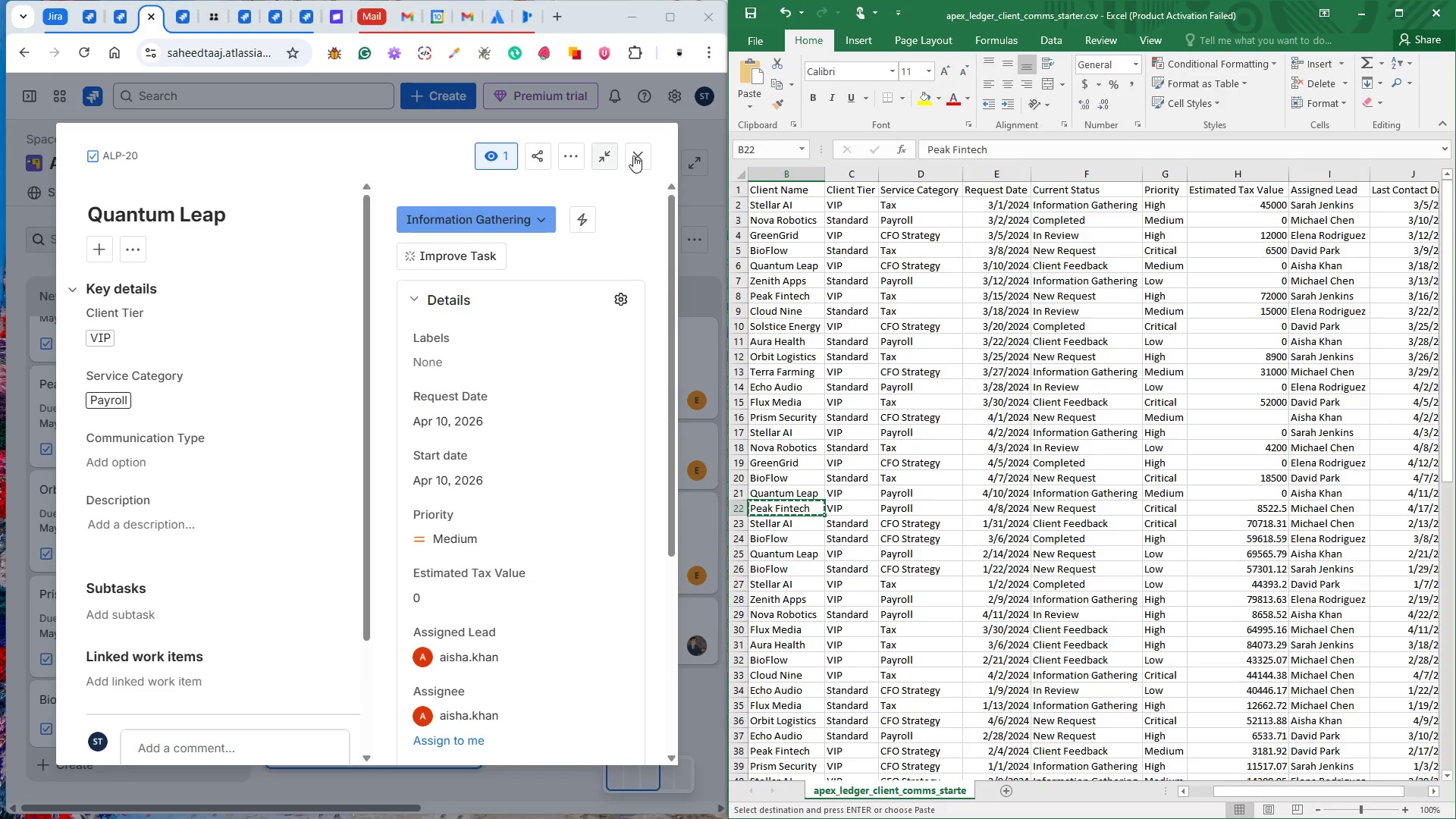 
left_click([633, 156])
 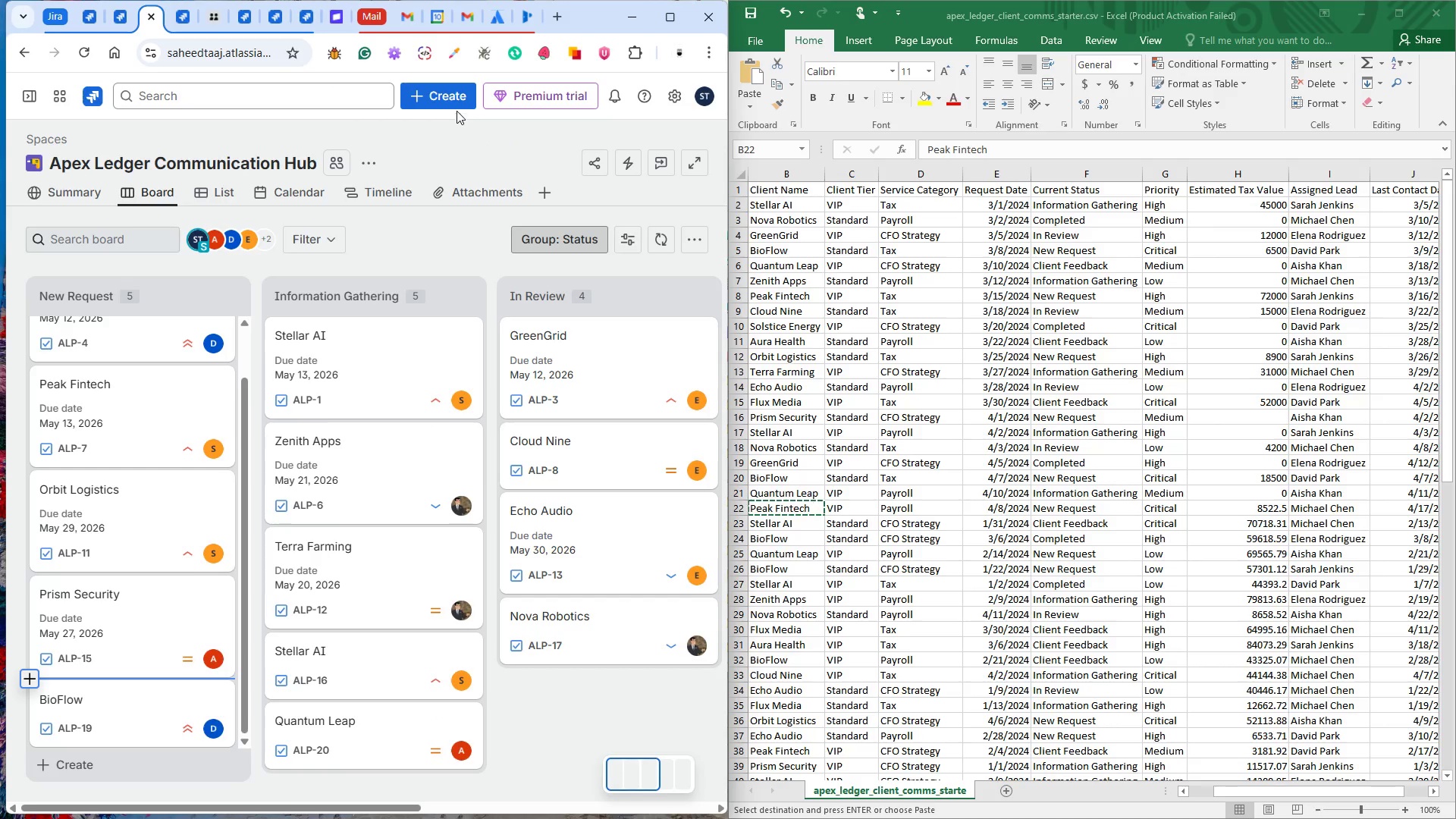 
left_click([449, 99])
 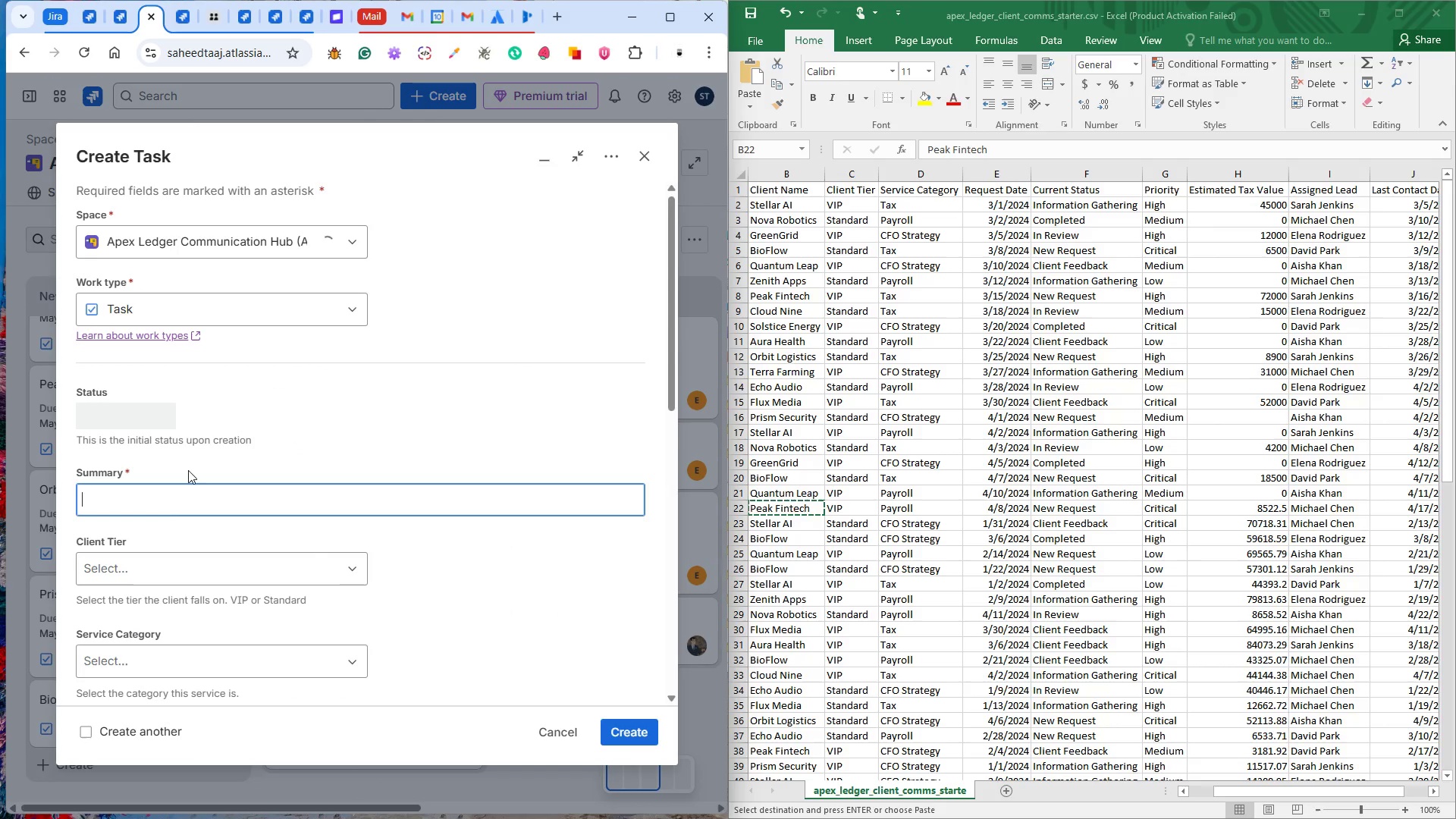 
hold_key(key=ControlLeft, duration=0.52)
 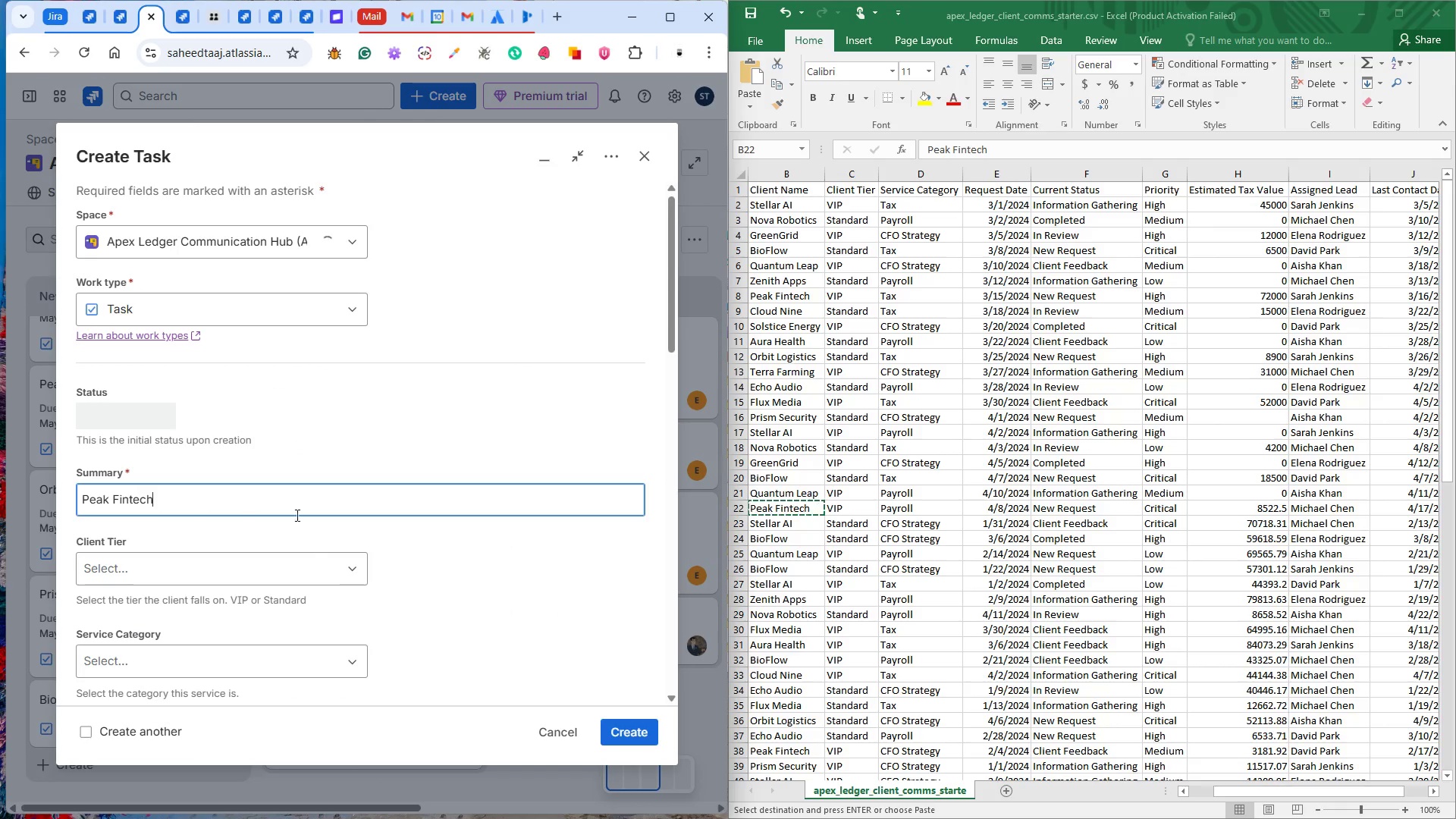 
key(V)
 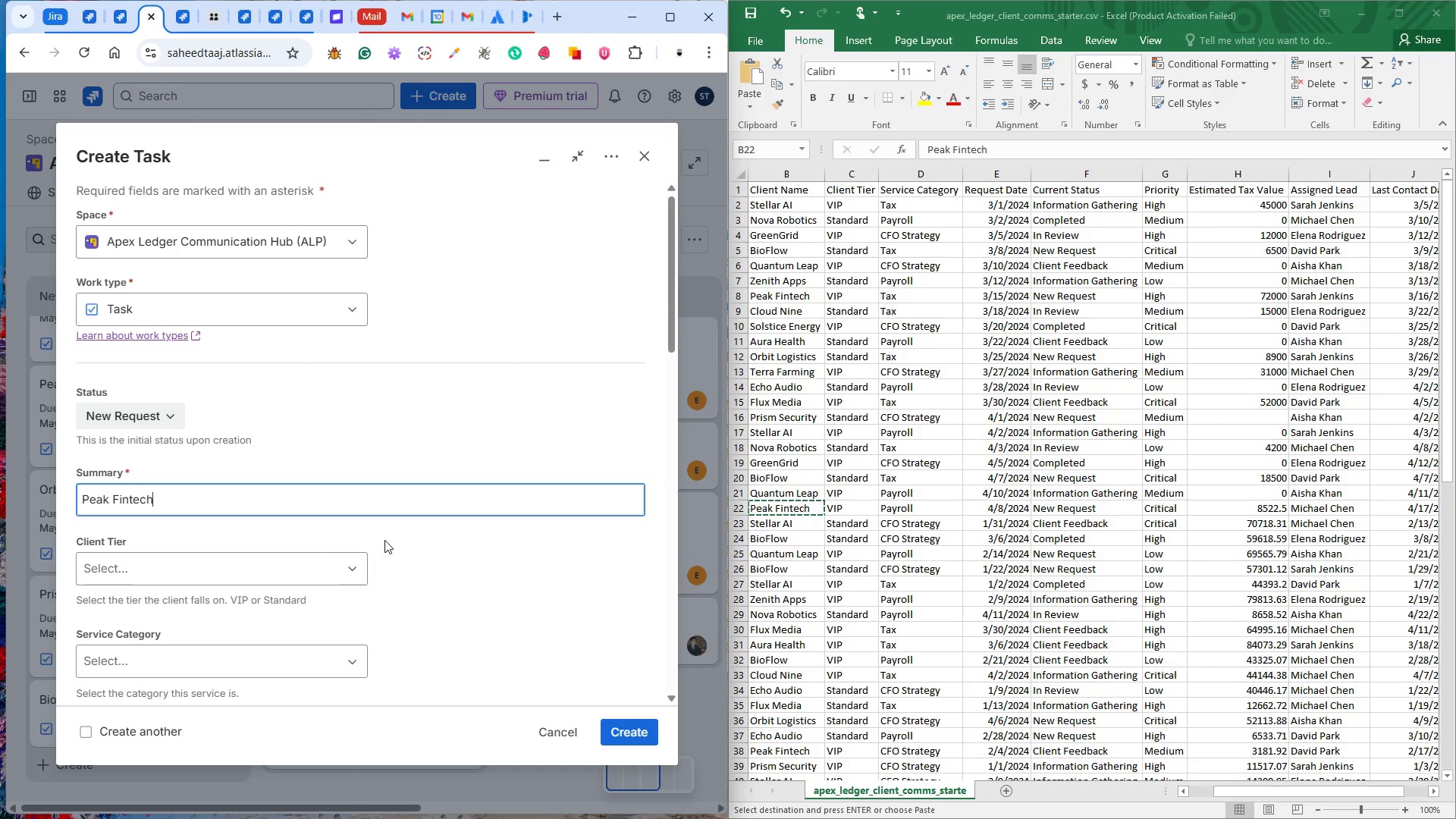 
left_click([218, 557])
 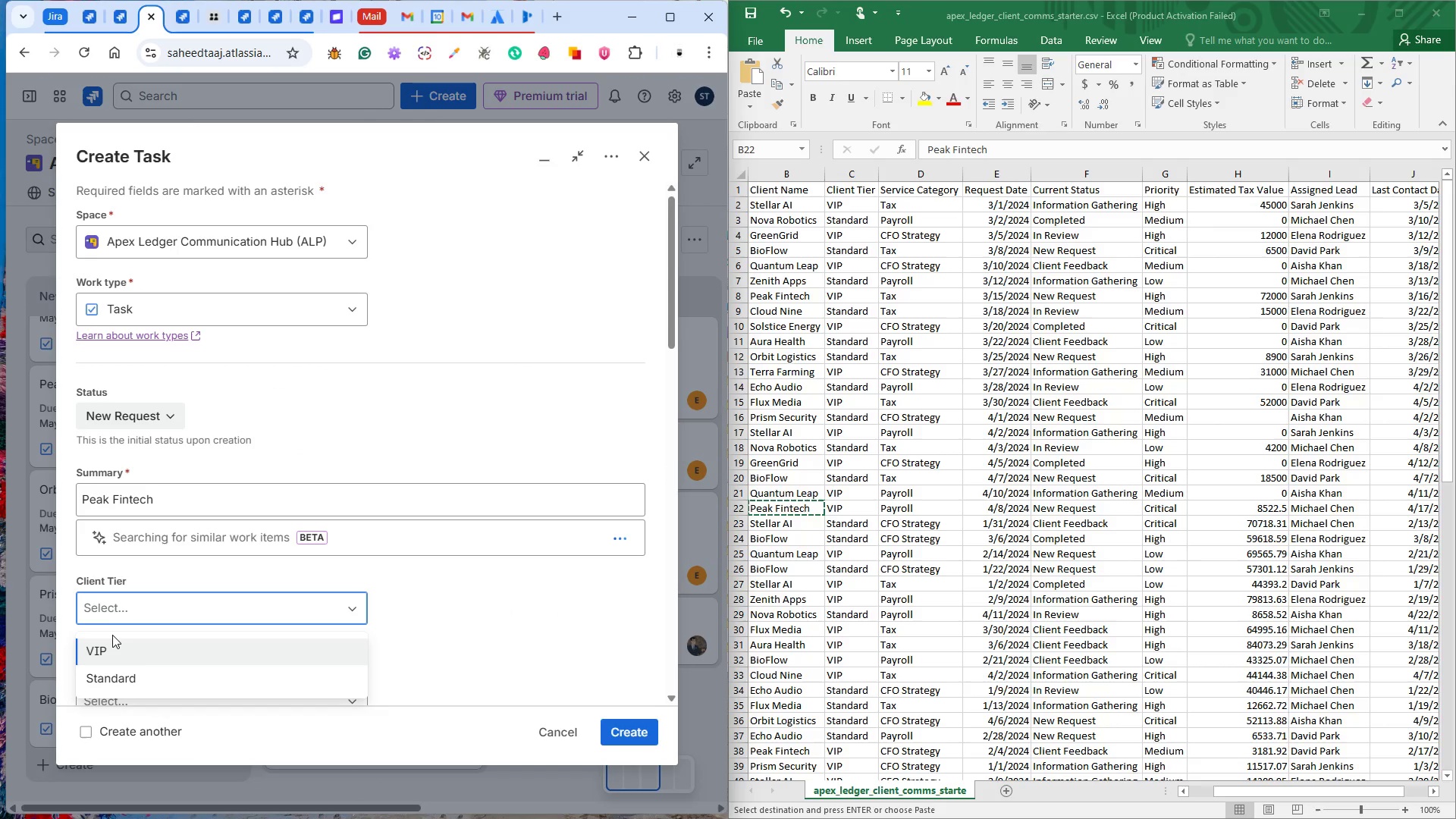 
left_click([111, 651])
 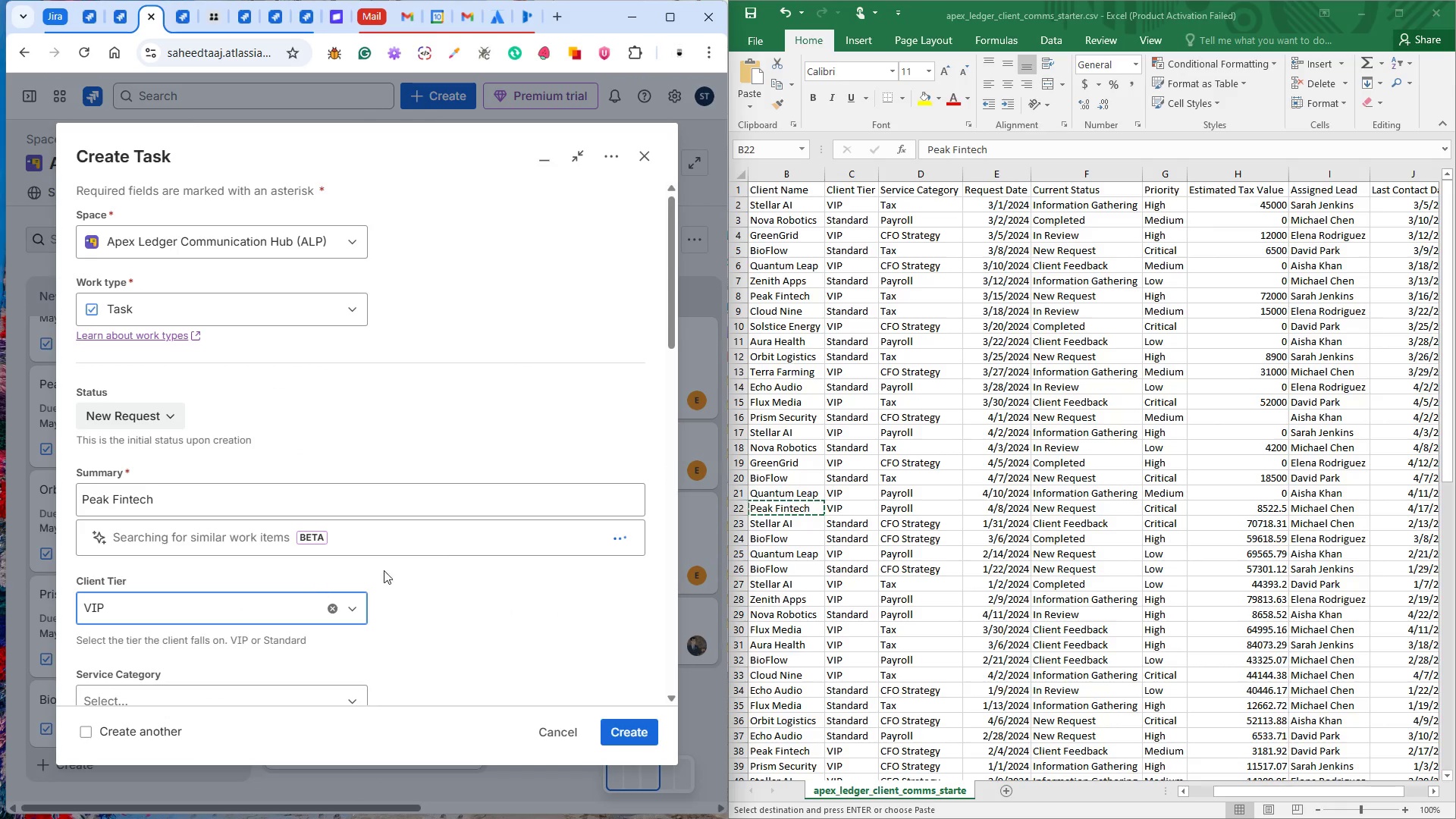 
scroll: coordinate [476, 548], scroll_direction: down, amount: 3.0
 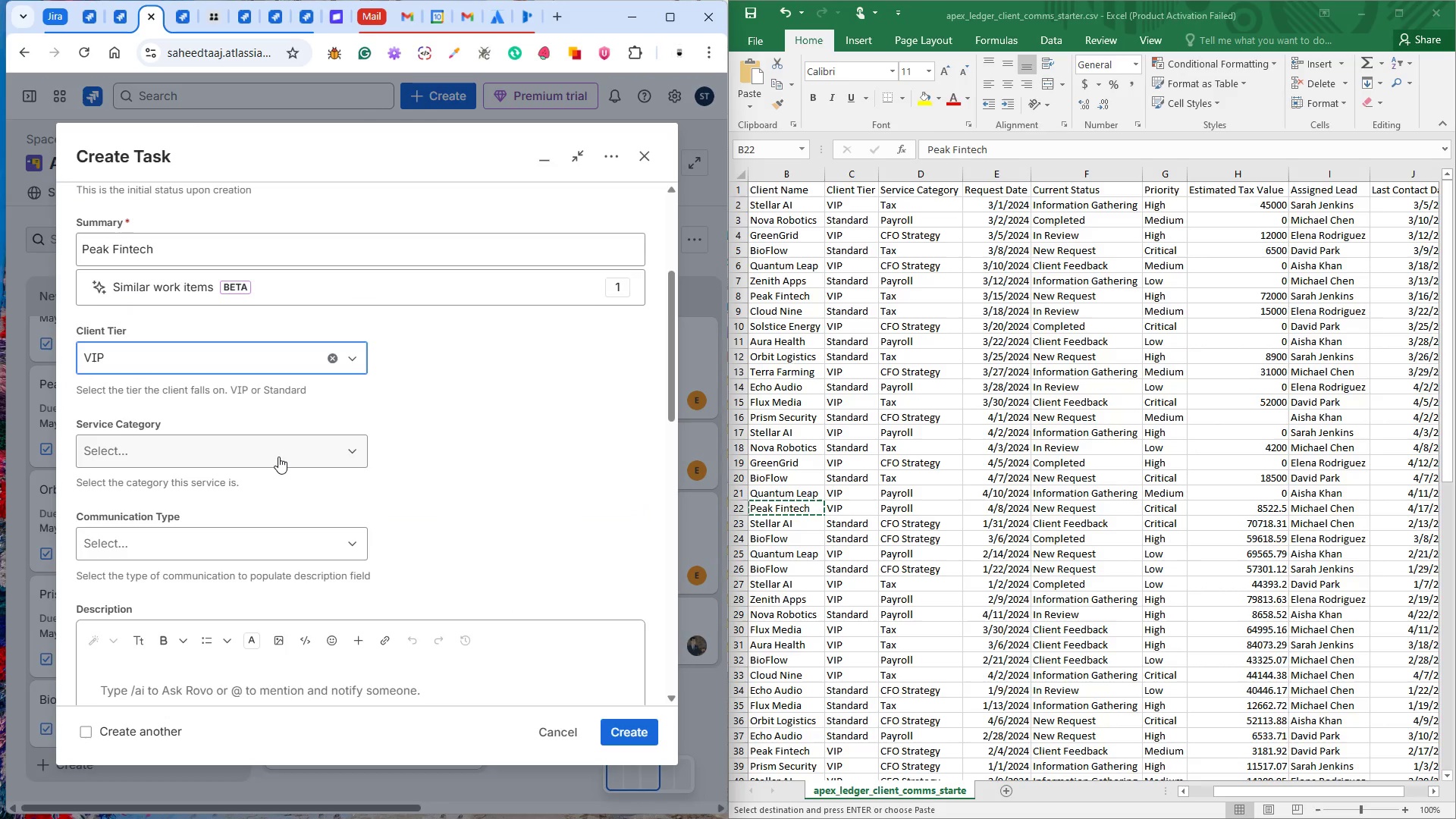 
left_click([278, 457])
 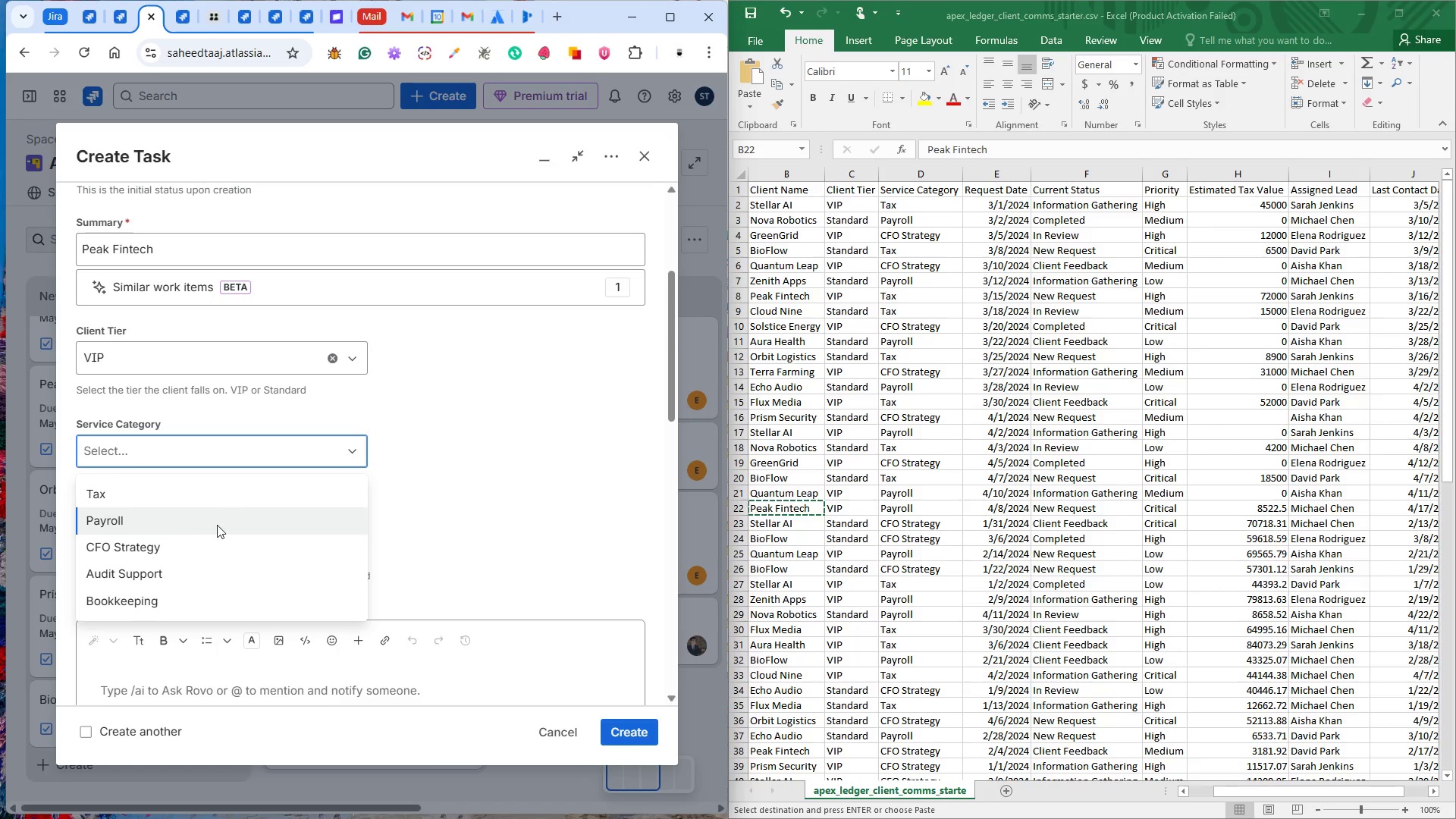 
left_click([205, 528])
 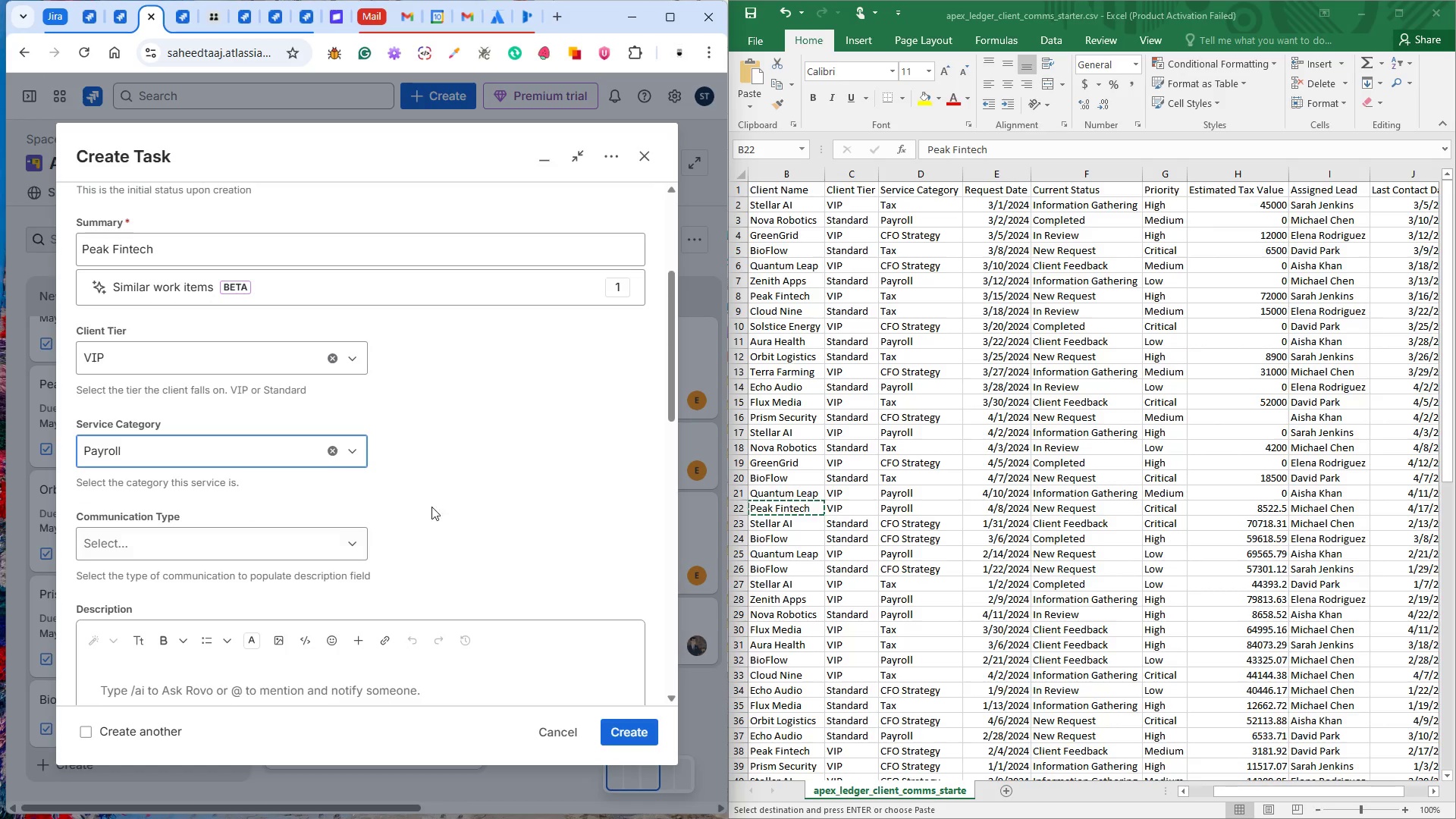 
scroll: coordinate [489, 507], scroll_direction: down, amount: 1.0
 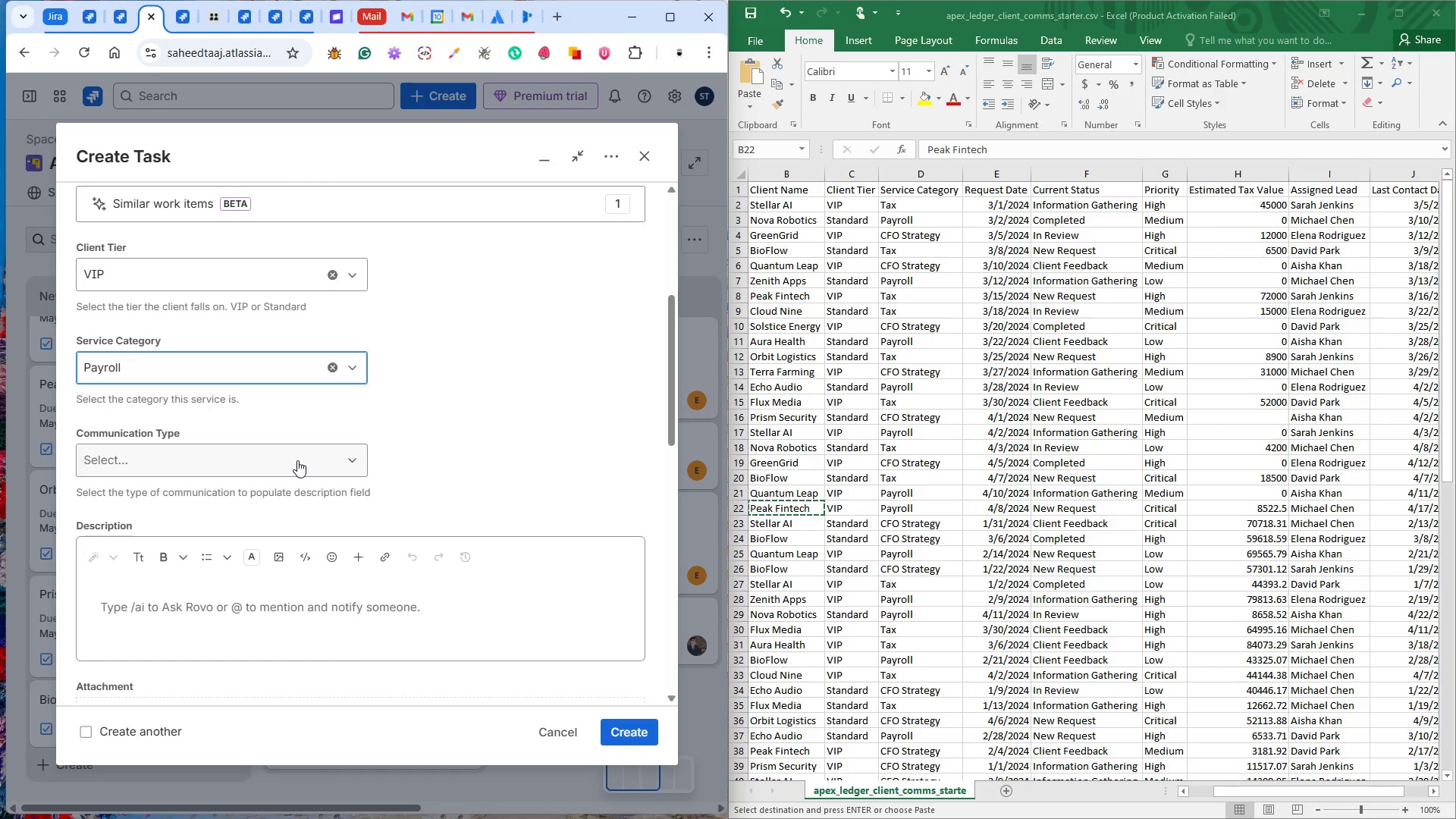 
wait(9.22)
 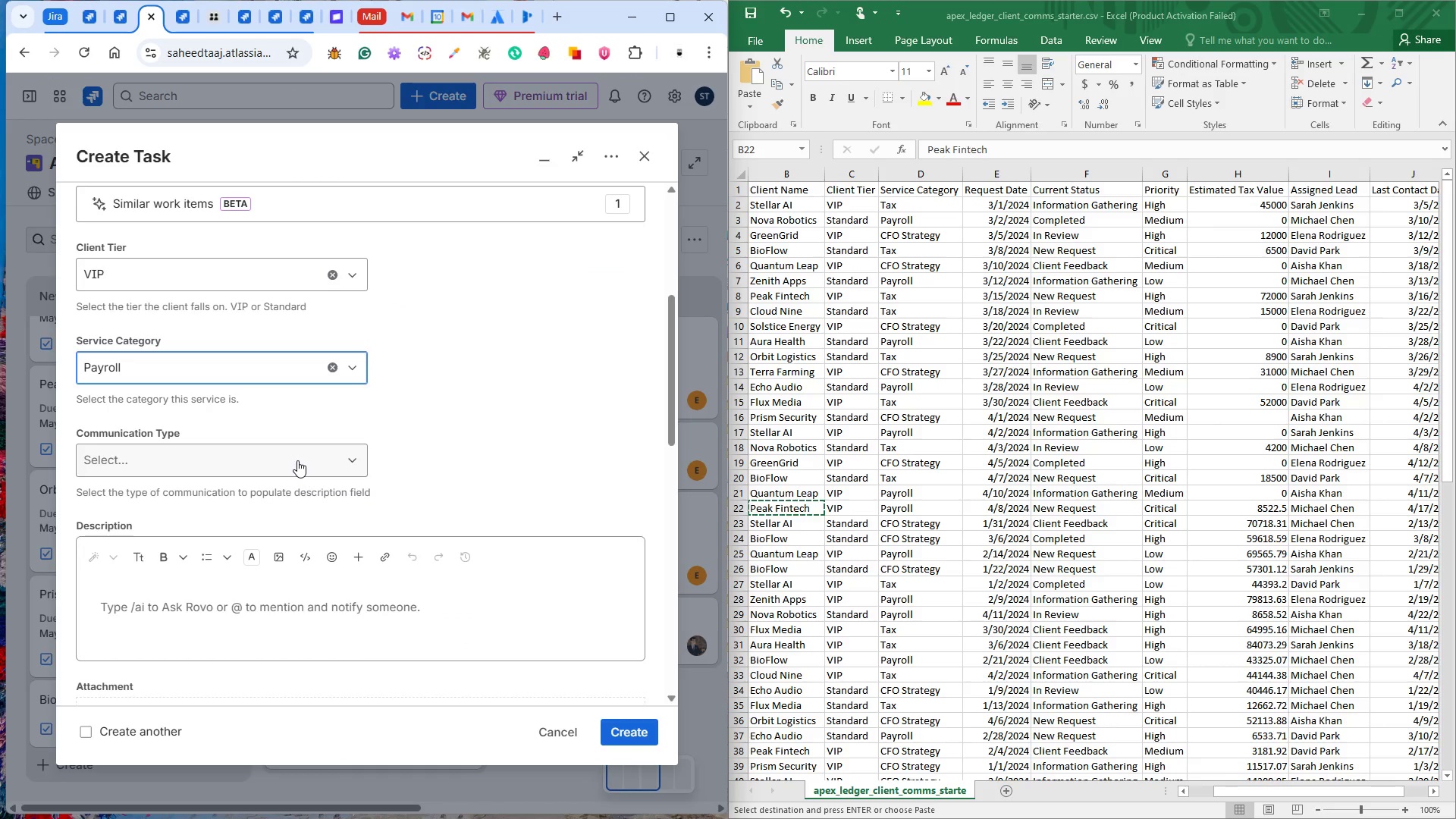 
scroll: coordinate [308, 466], scroll_direction: down, amount: 4.0
 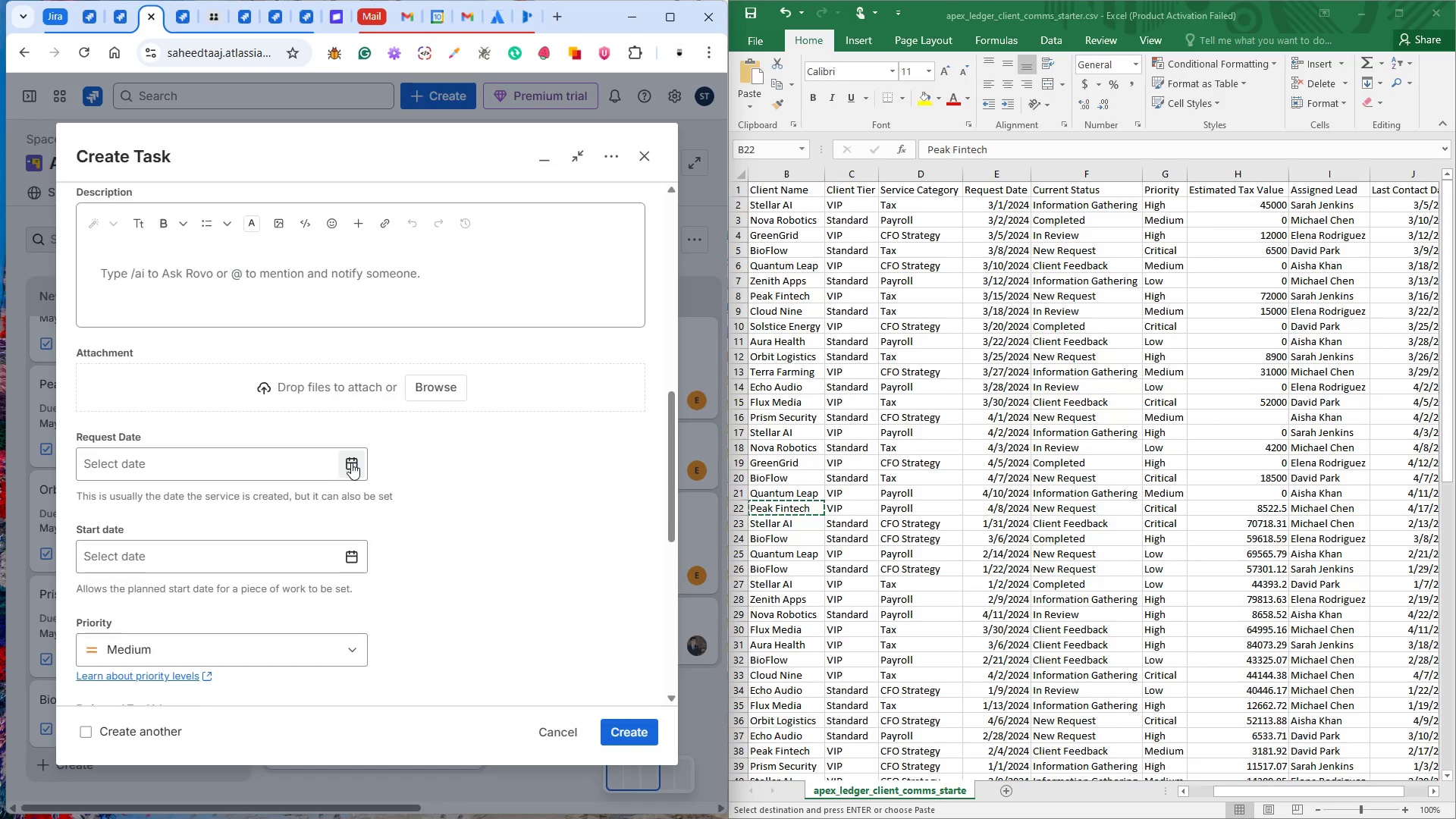 
left_click([351, 463])
 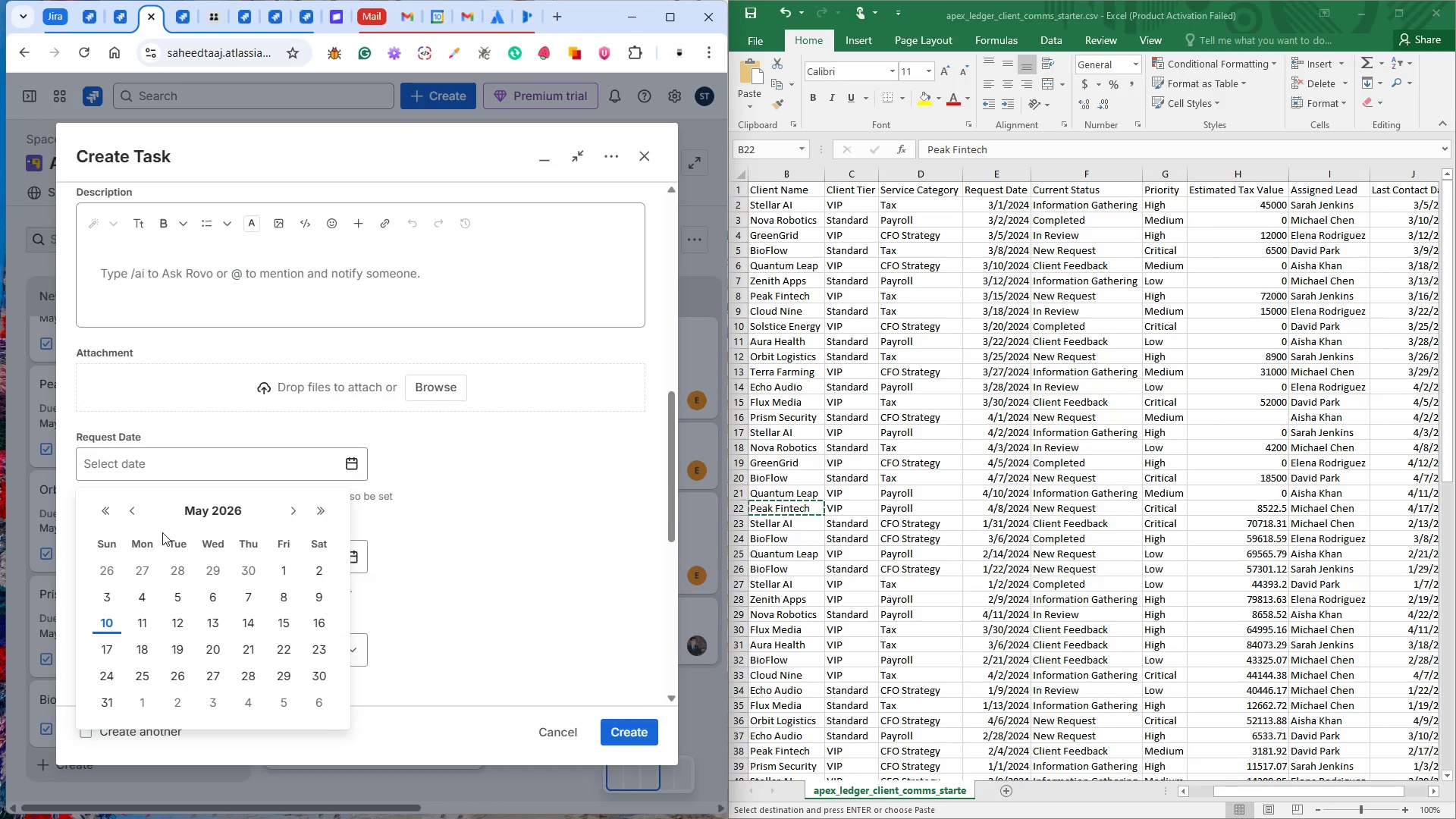 
left_click([124, 510])
 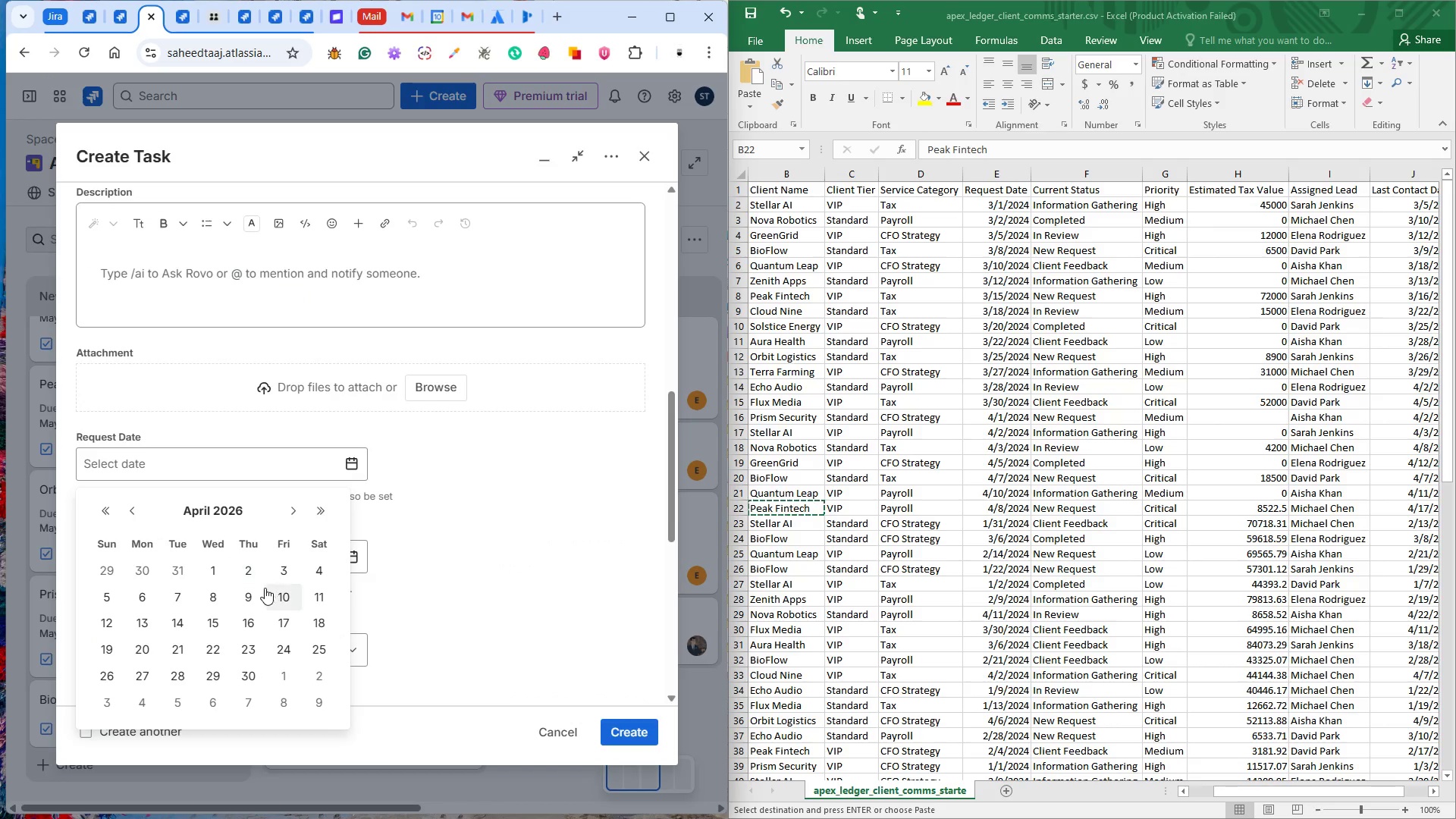 
left_click([215, 599])
 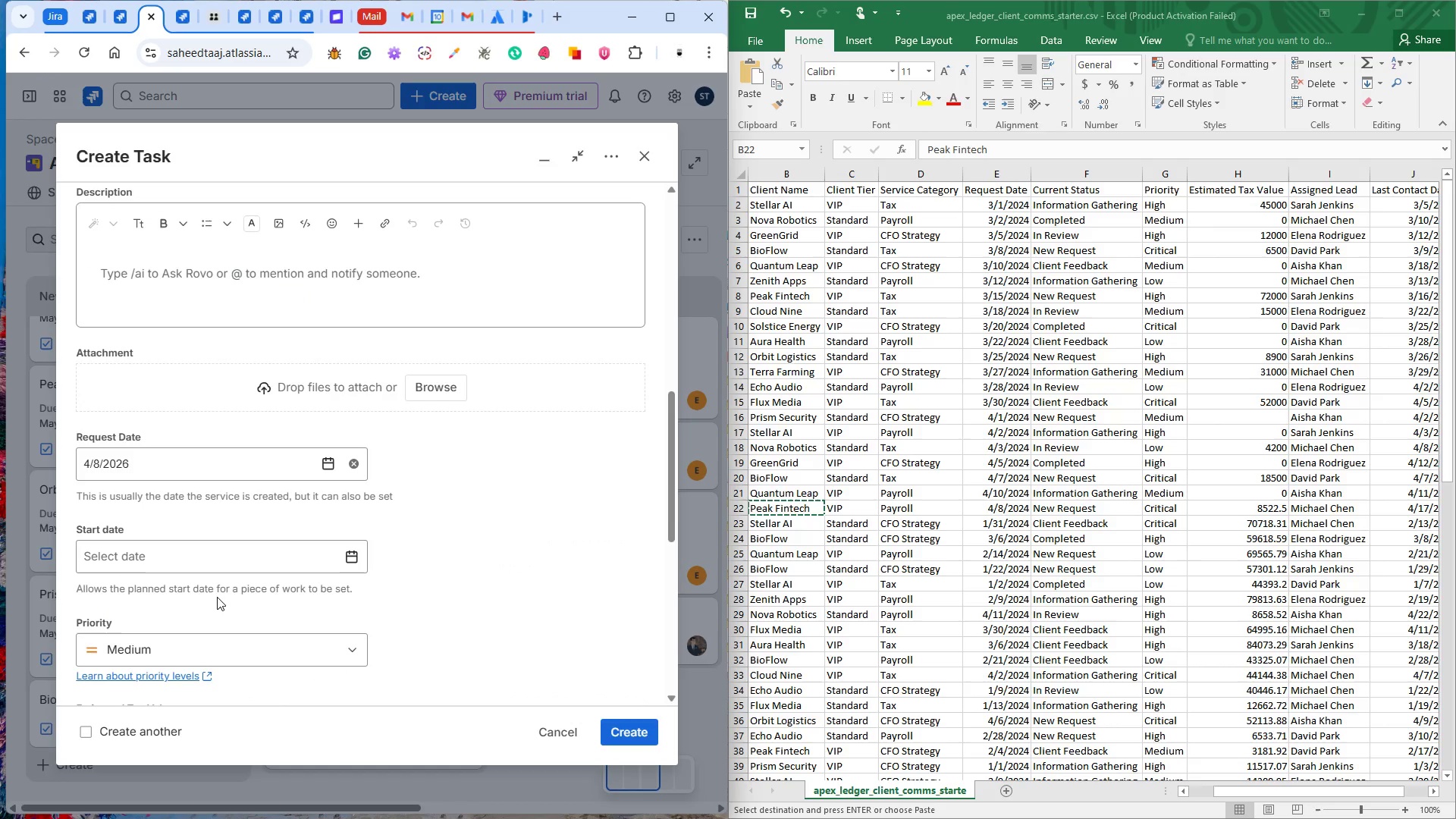 
scroll: coordinate [269, 568], scroll_direction: down, amount: 1.0
 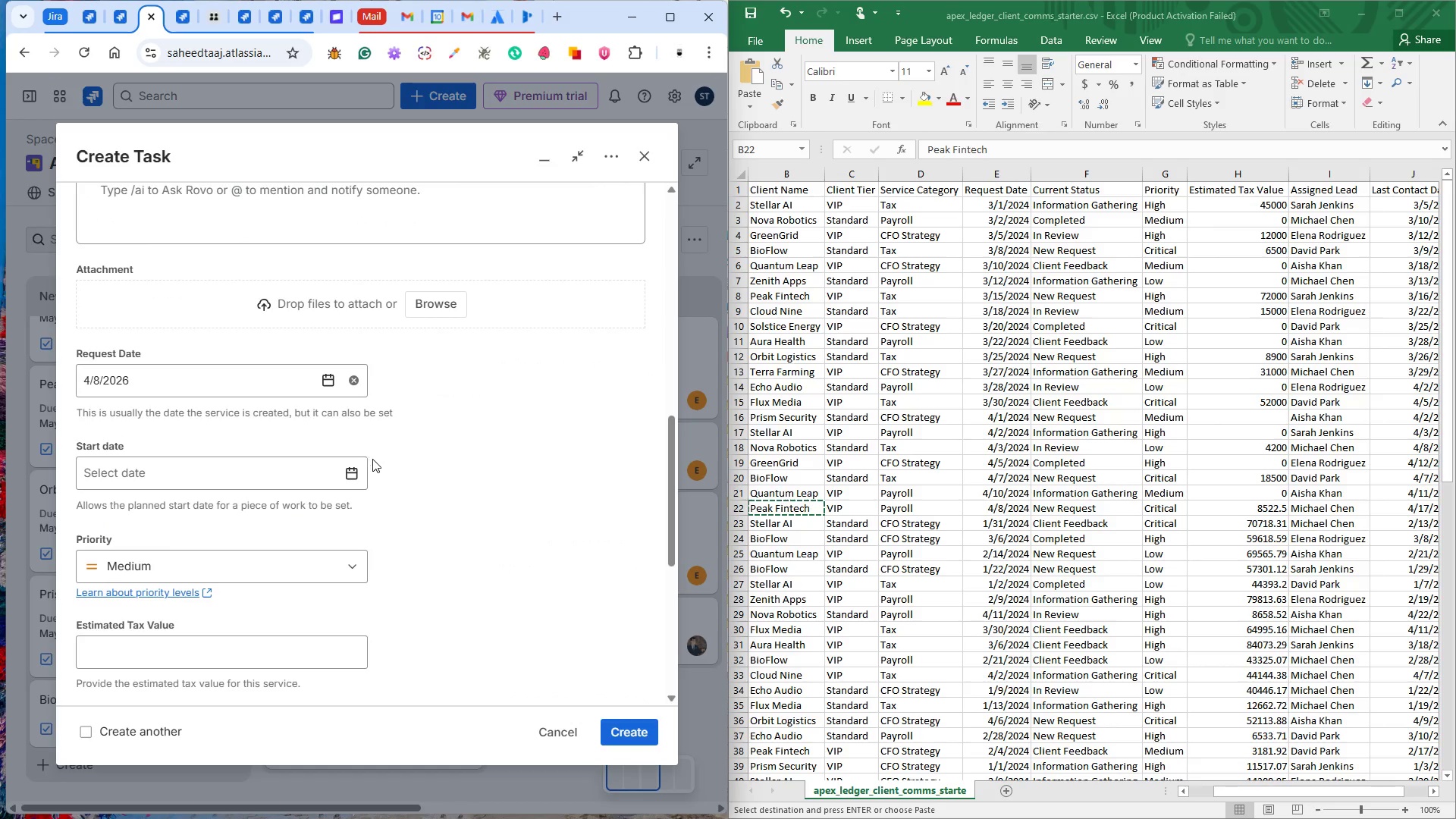 
left_click([356, 467])
 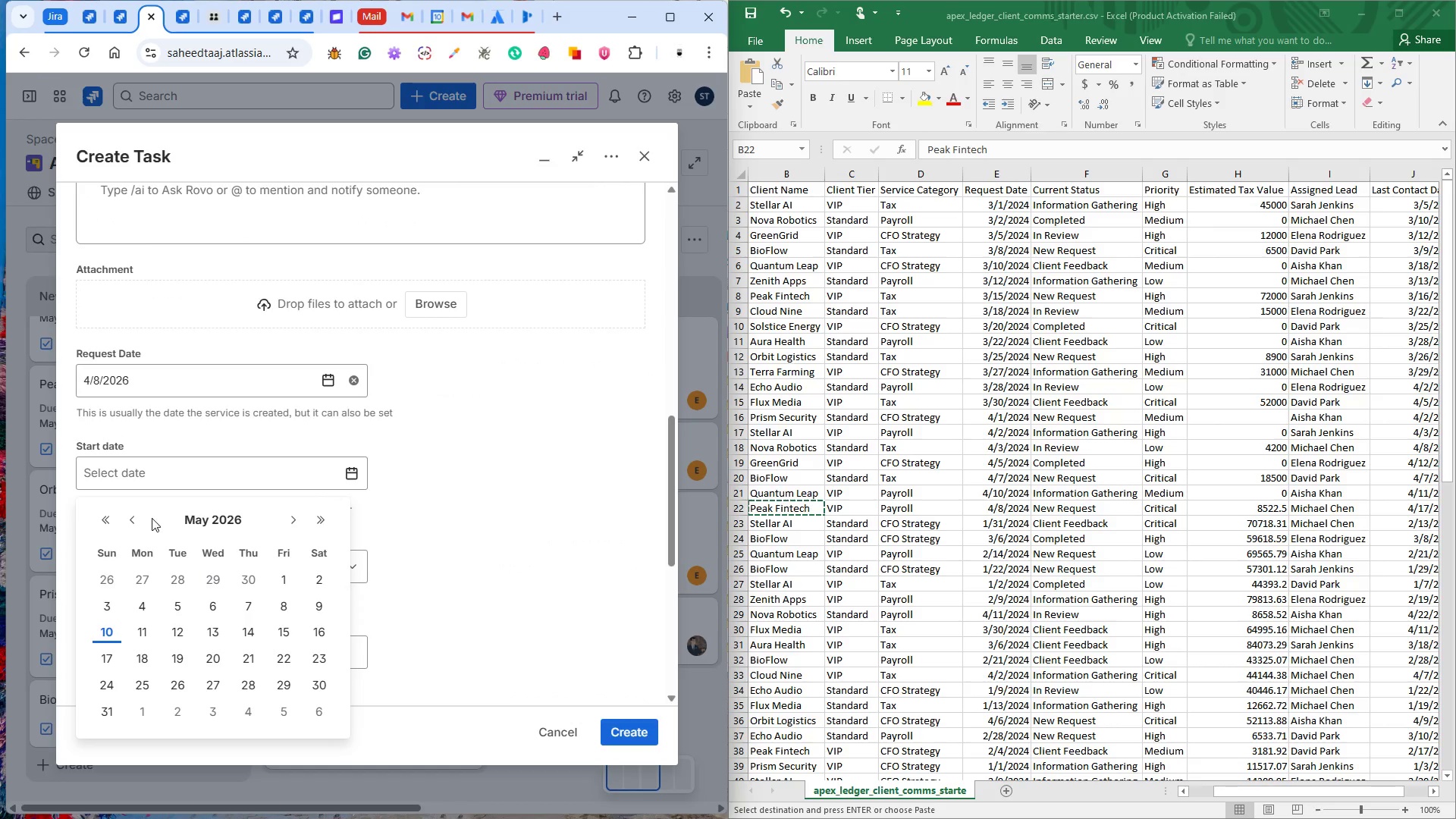 
left_click([140, 516])
 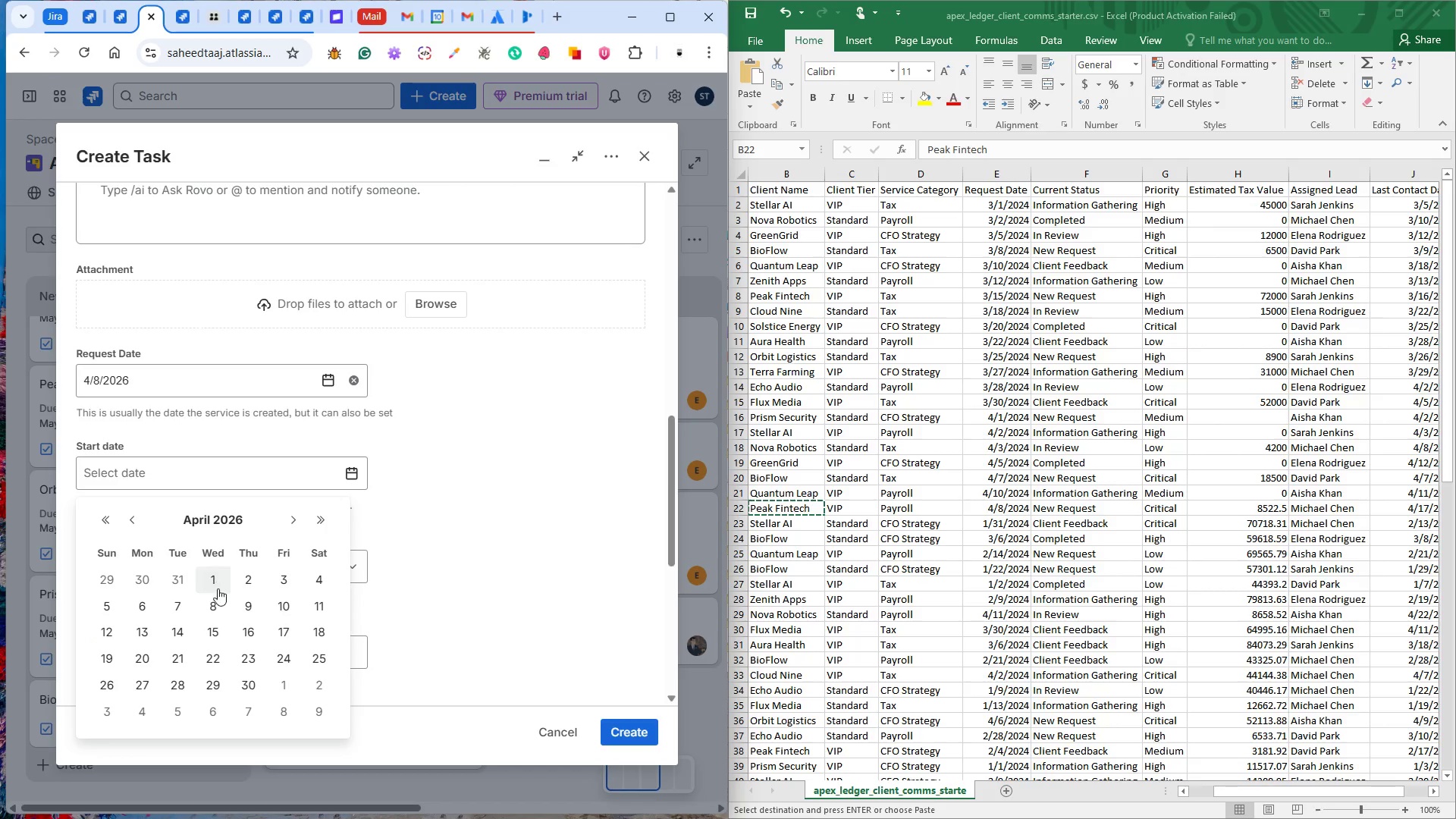 
left_click([214, 607])
 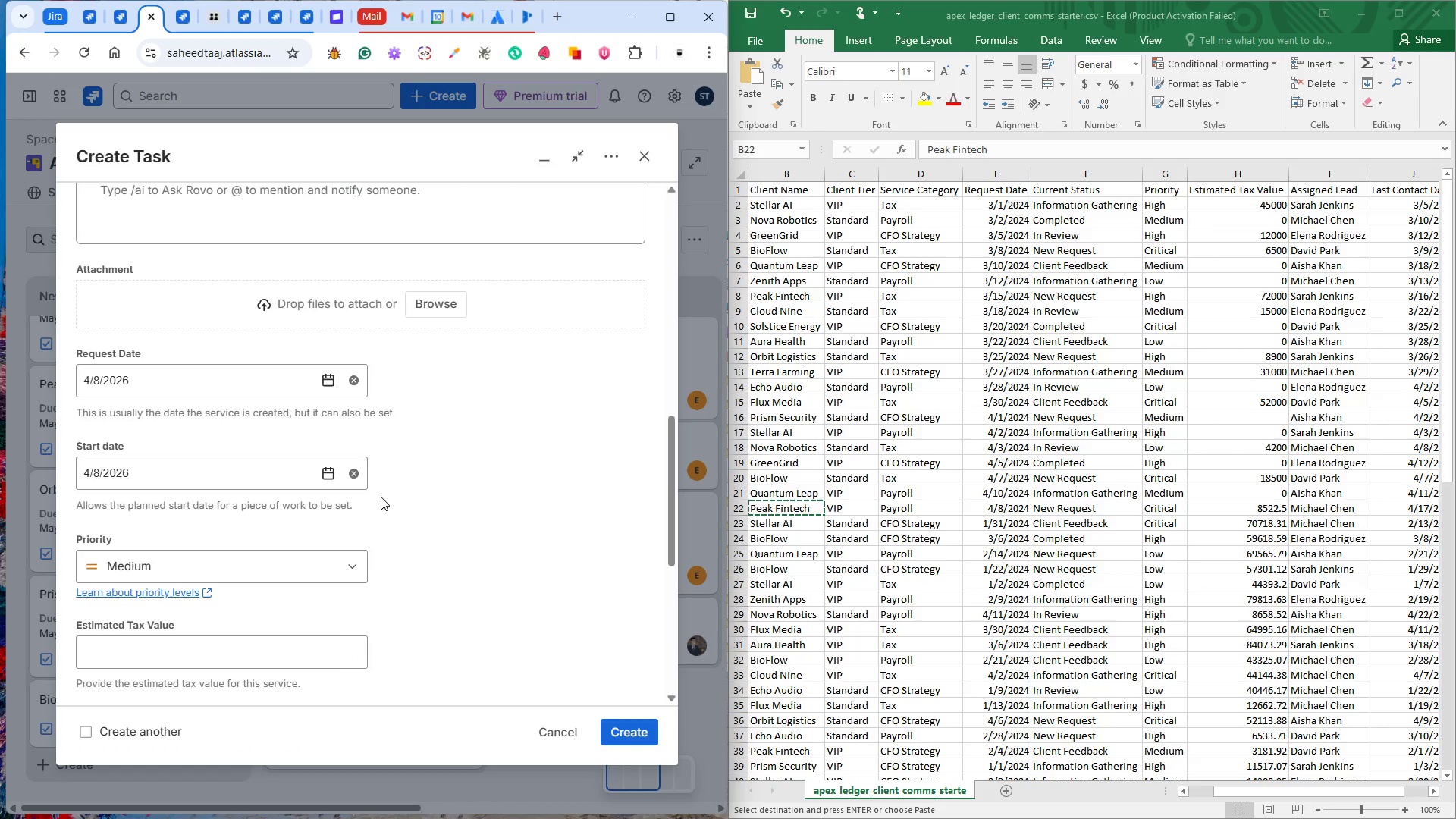 
wait(48.73)
 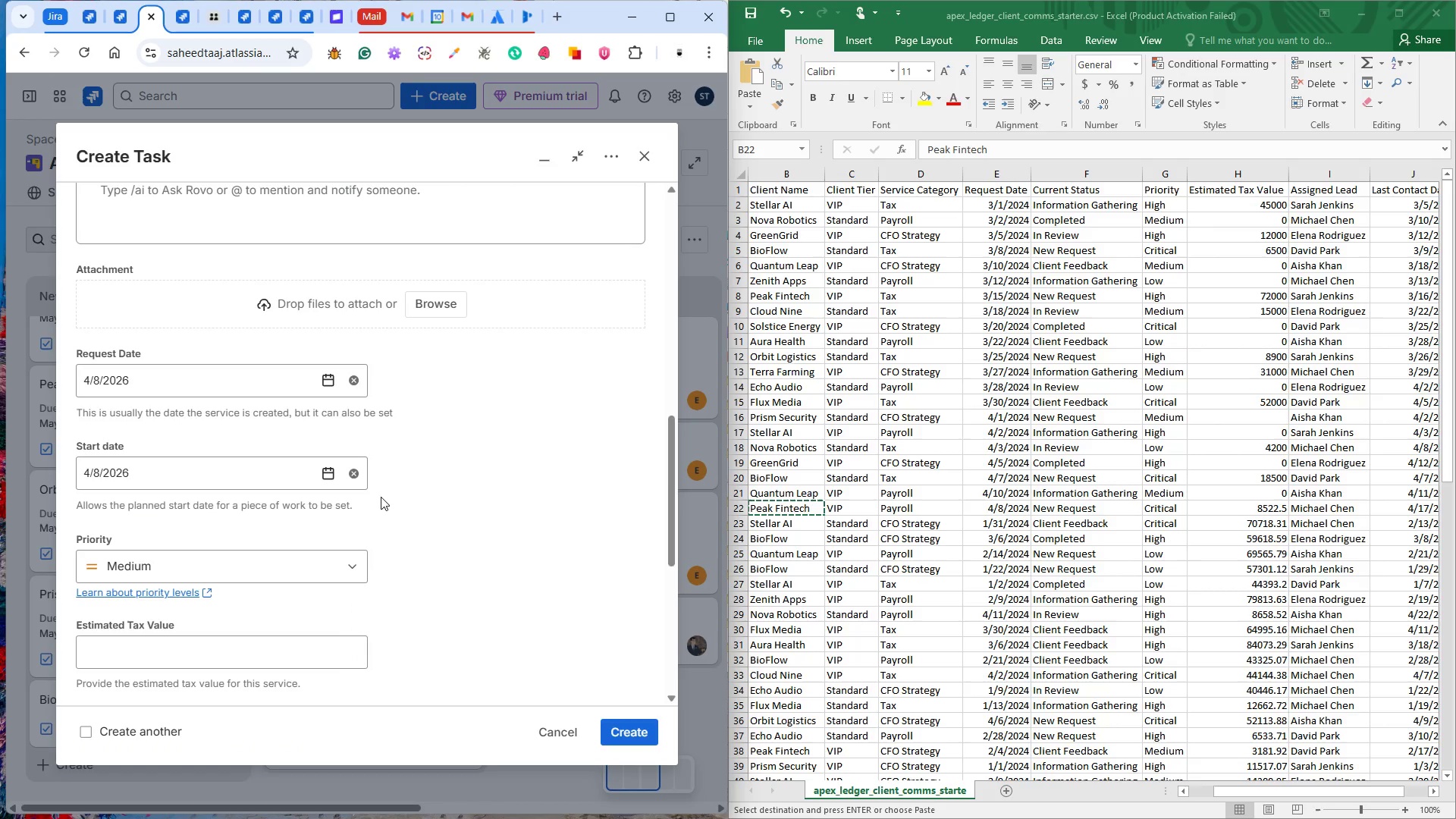 
left_click([222, 561])
 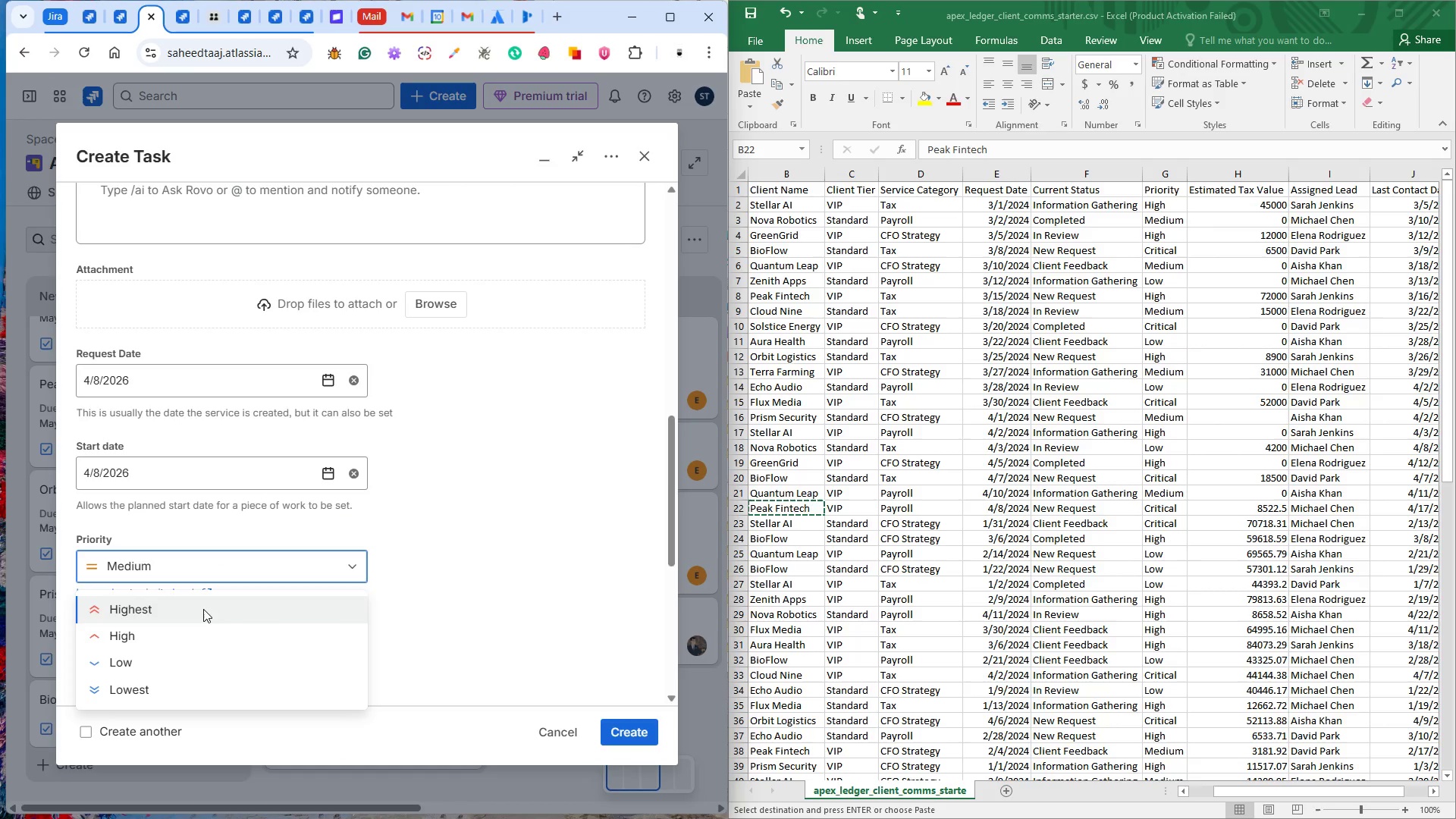 
left_click([202, 610])
 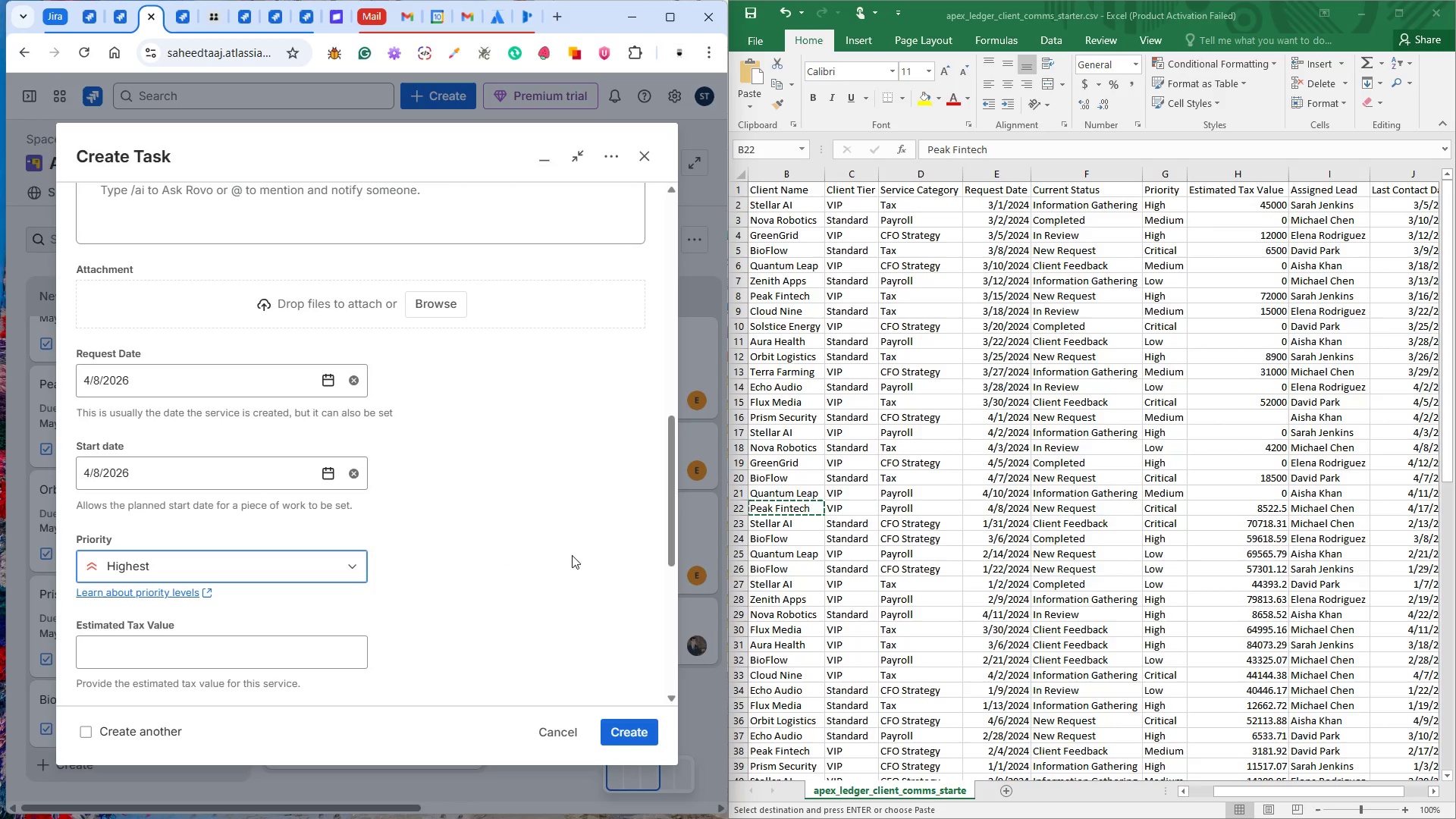 
wait(9.19)
 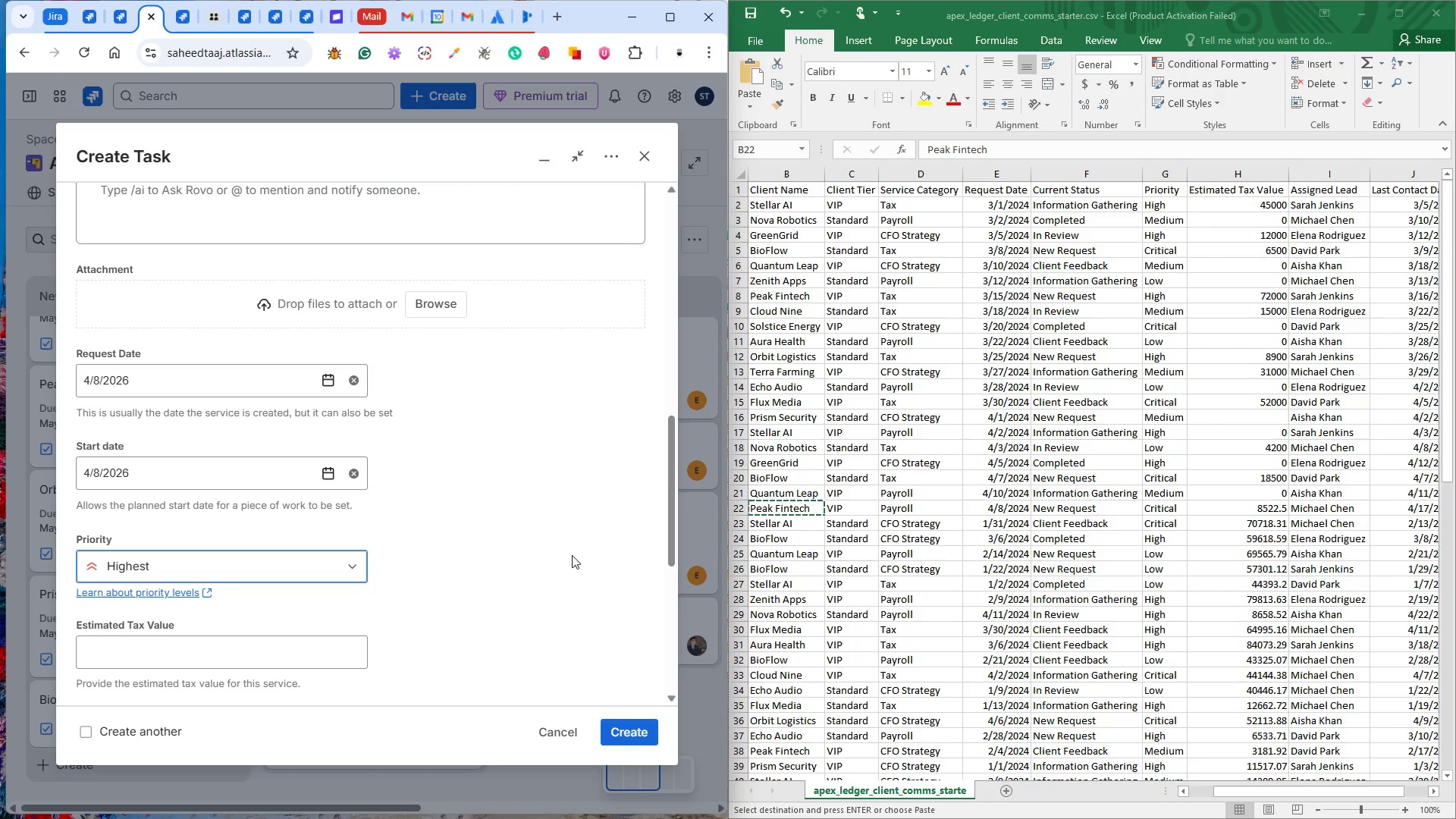 
left_click([1263, 504])
 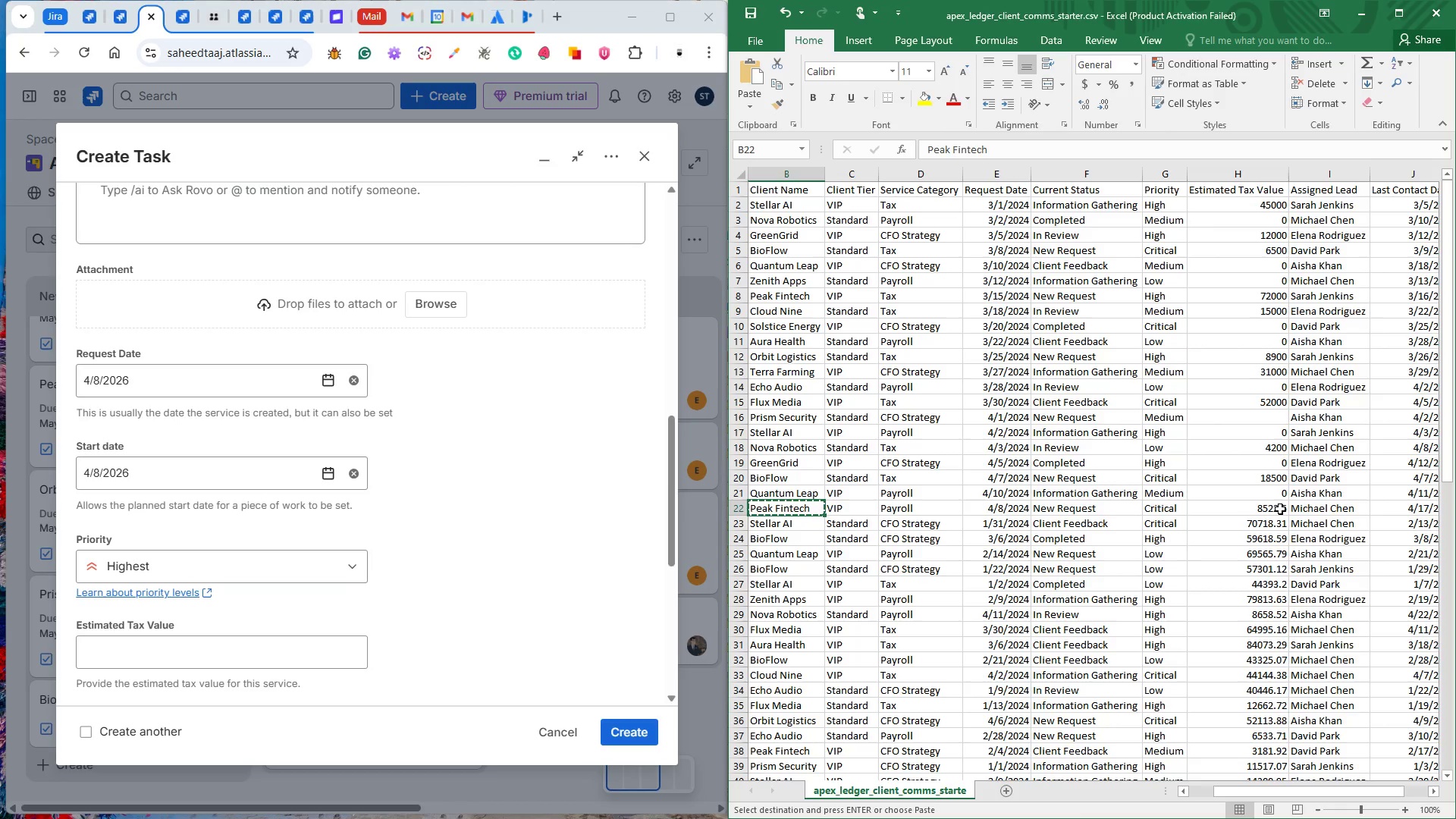 
double_click([1280, 509])
 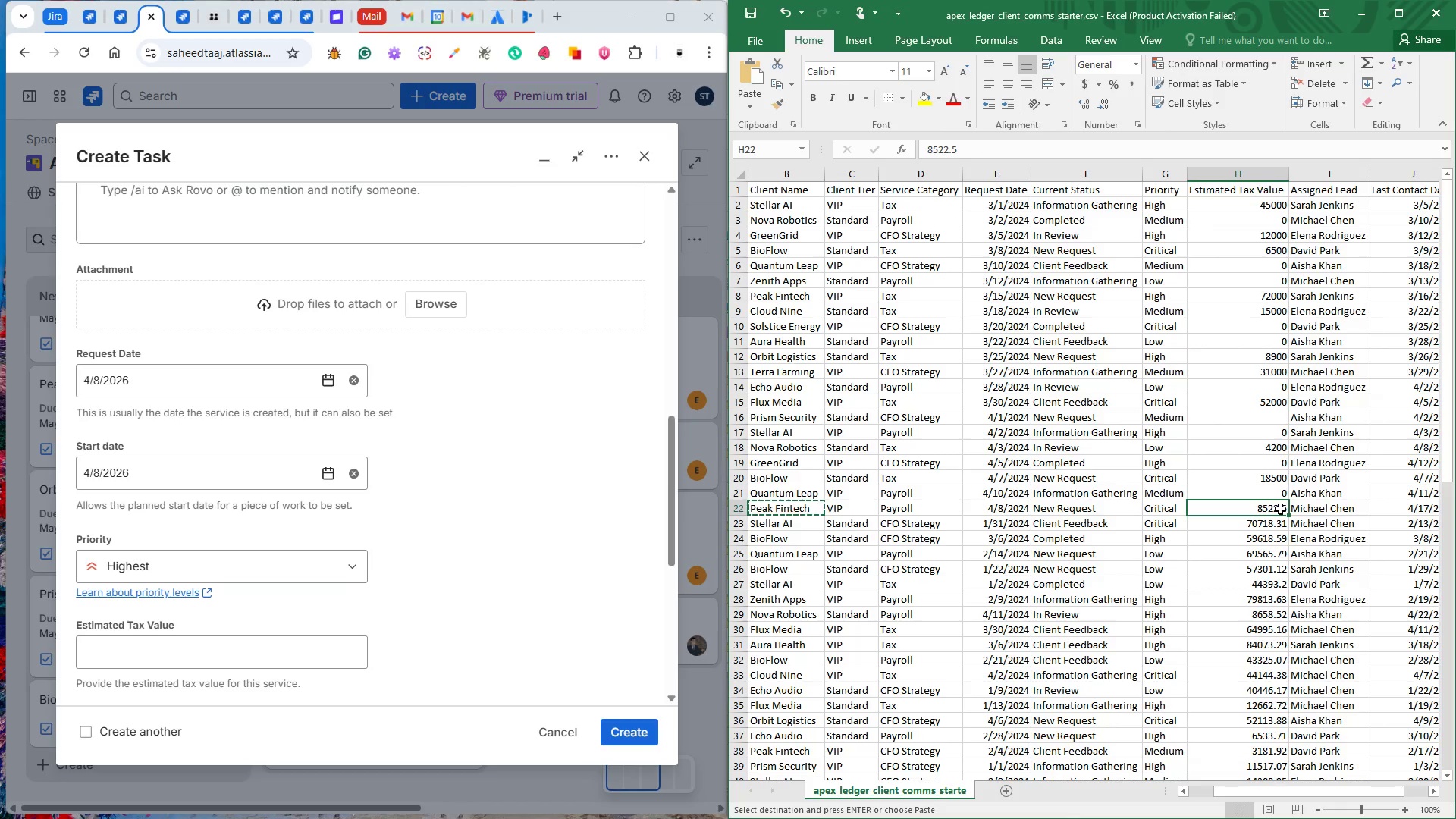 
key(Control+C)
 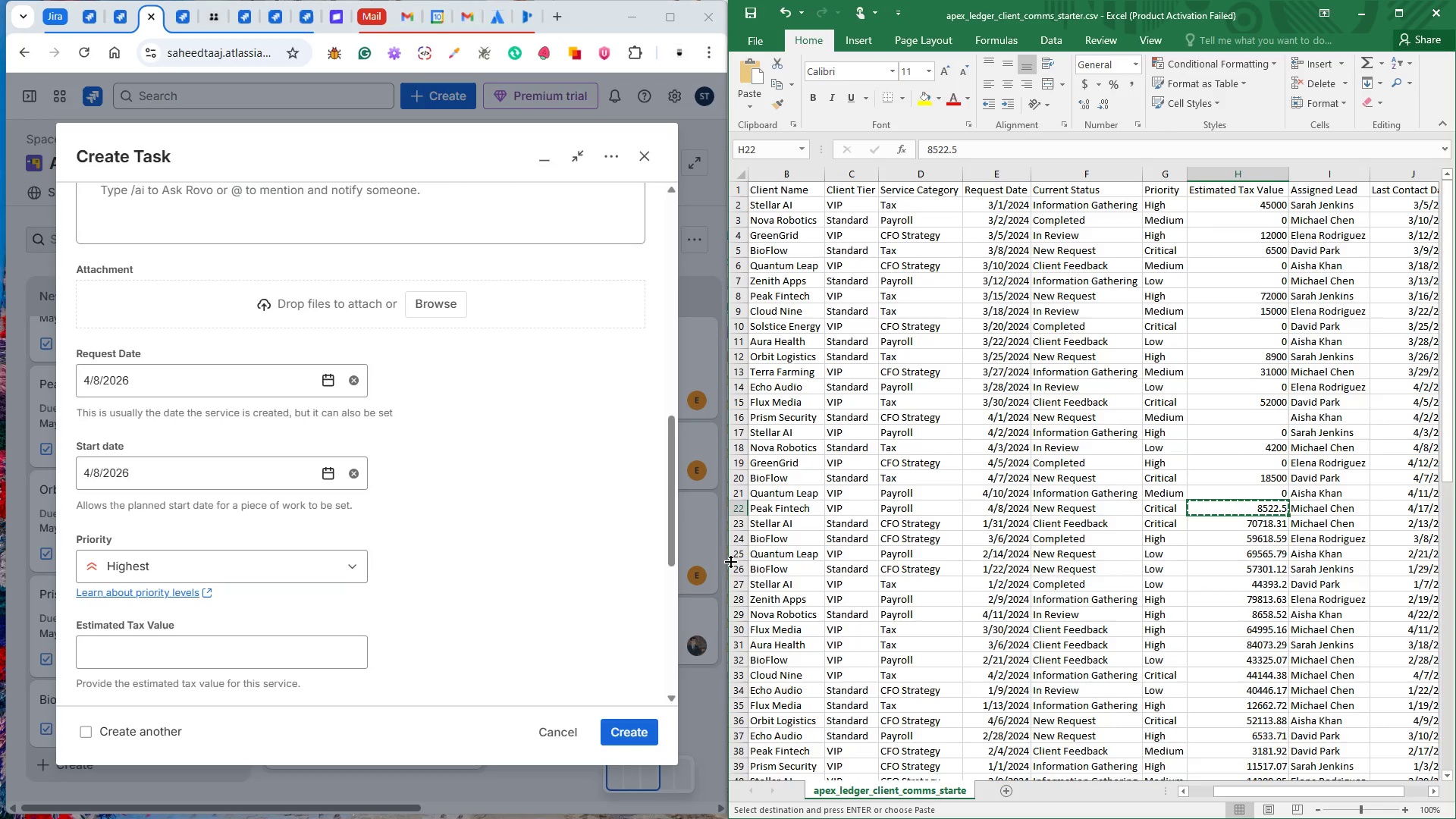 
scroll: coordinate [238, 602], scroll_direction: down, amount: 7.0
 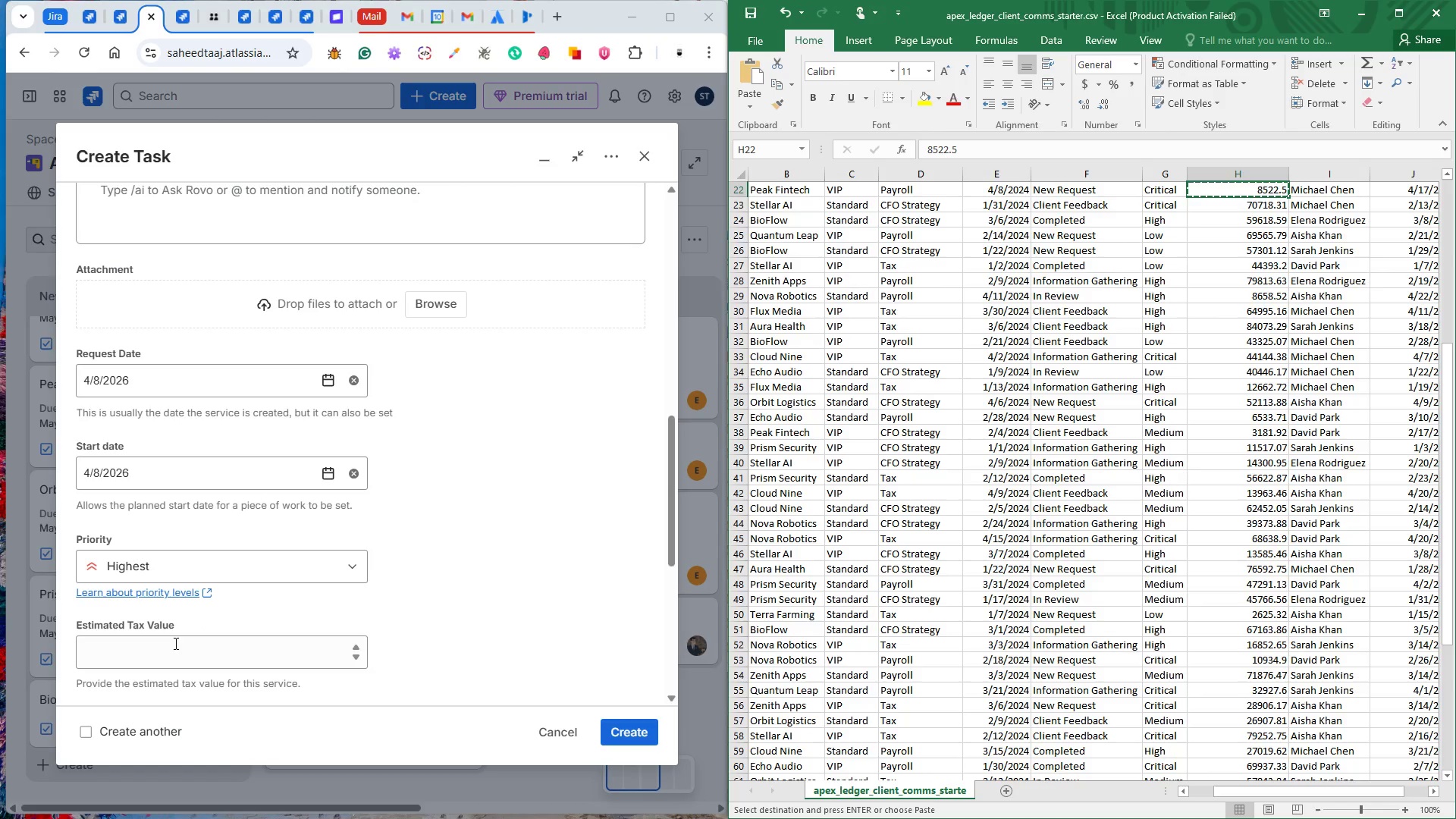 
left_click([174, 643])
 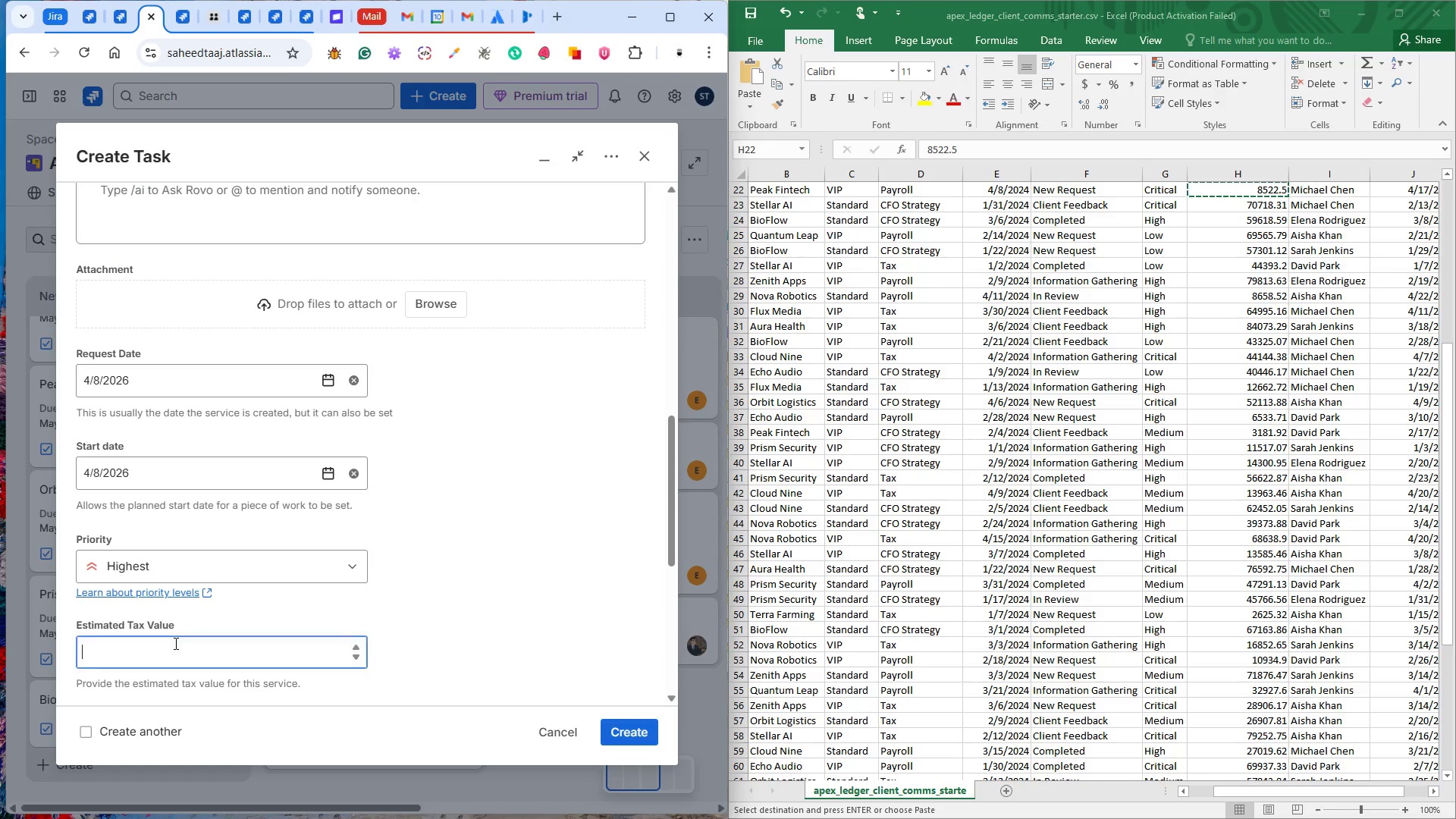 
key(Control+V)
 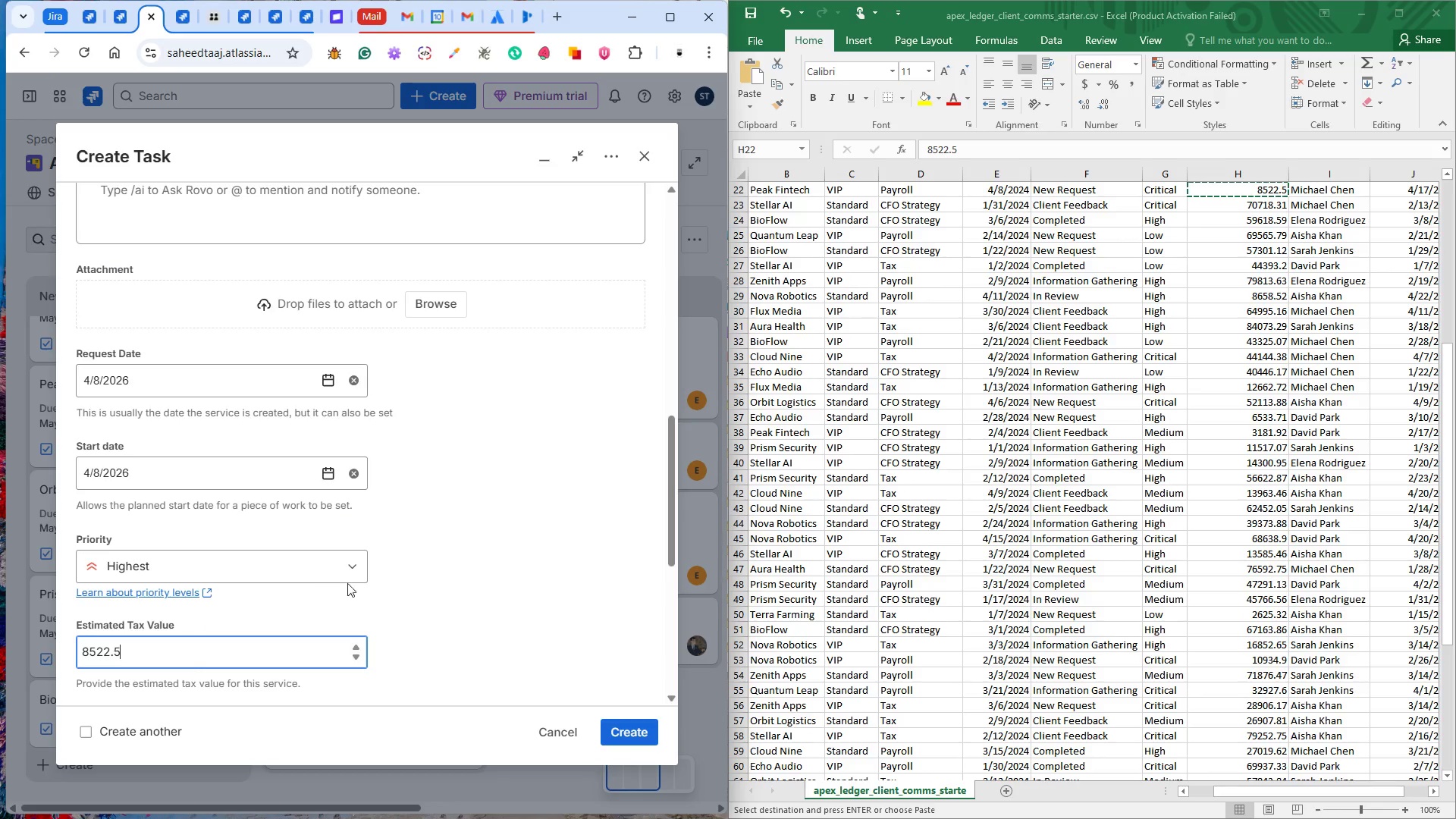 
scroll: coordinate [356, 579], scroll_direction: down, amount: 3.0
 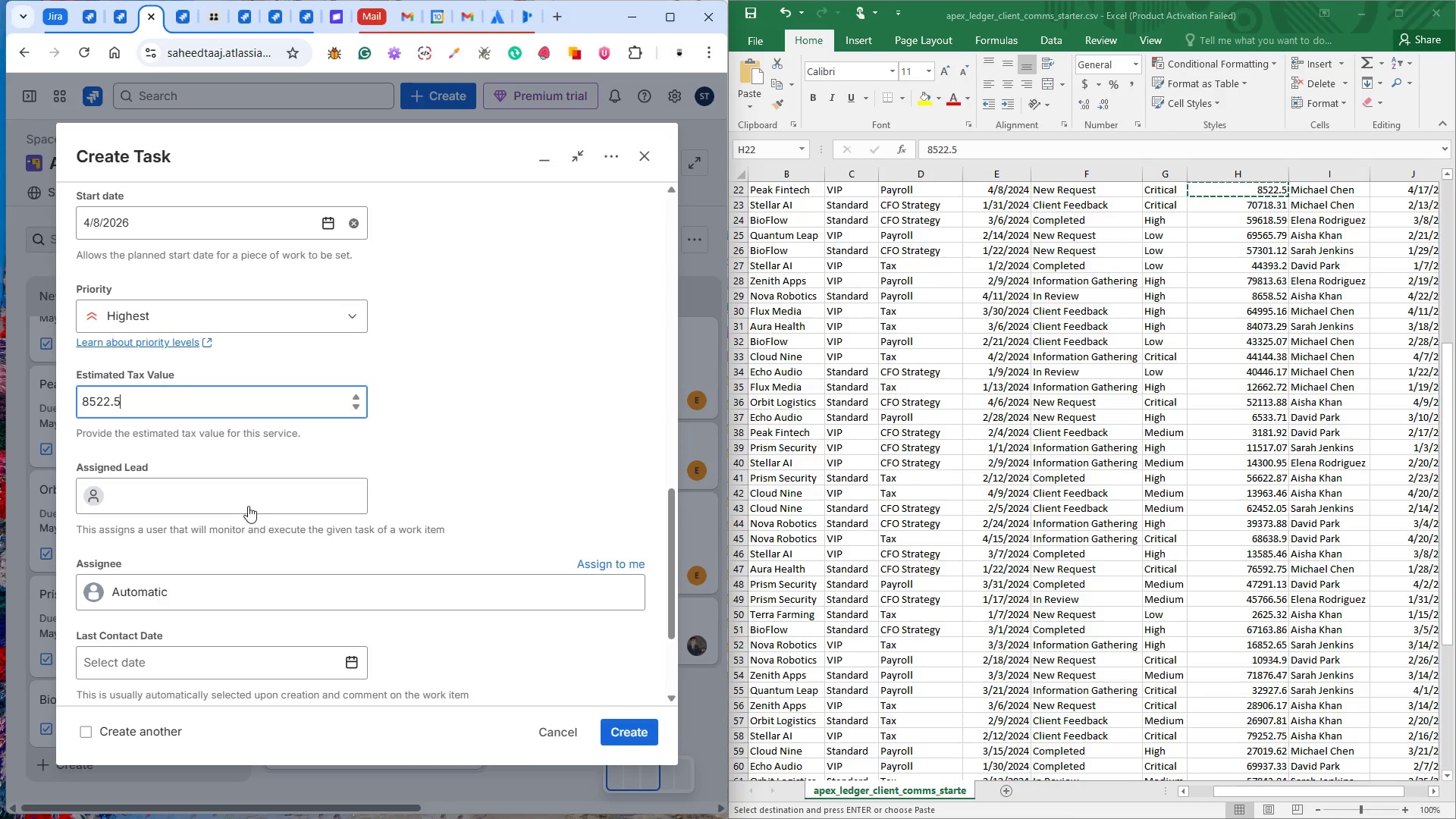 
left_click([240, 495])
 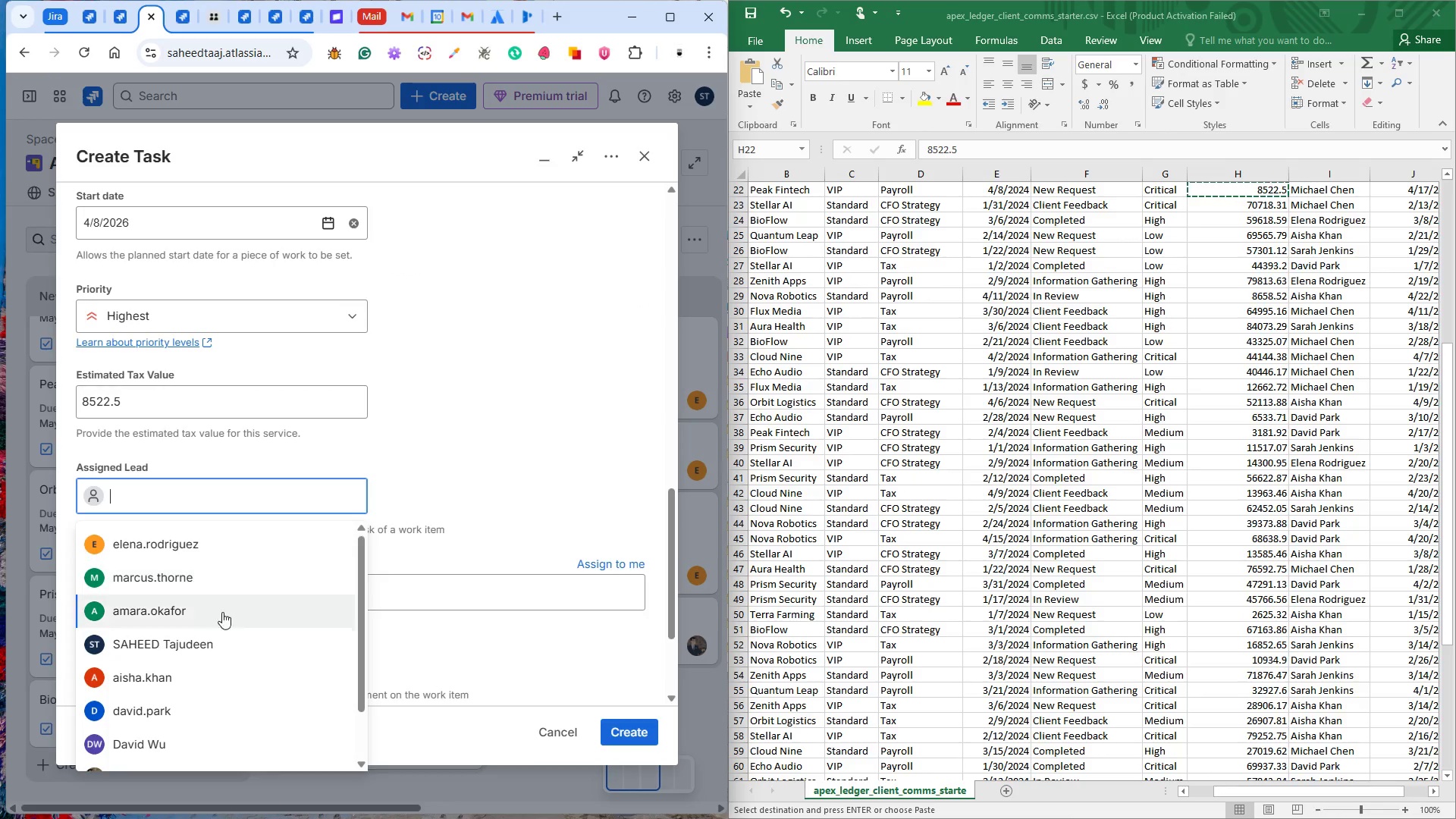 
scroll: coordinate [240, 680], scroll_direction: down, amount: 2.0
 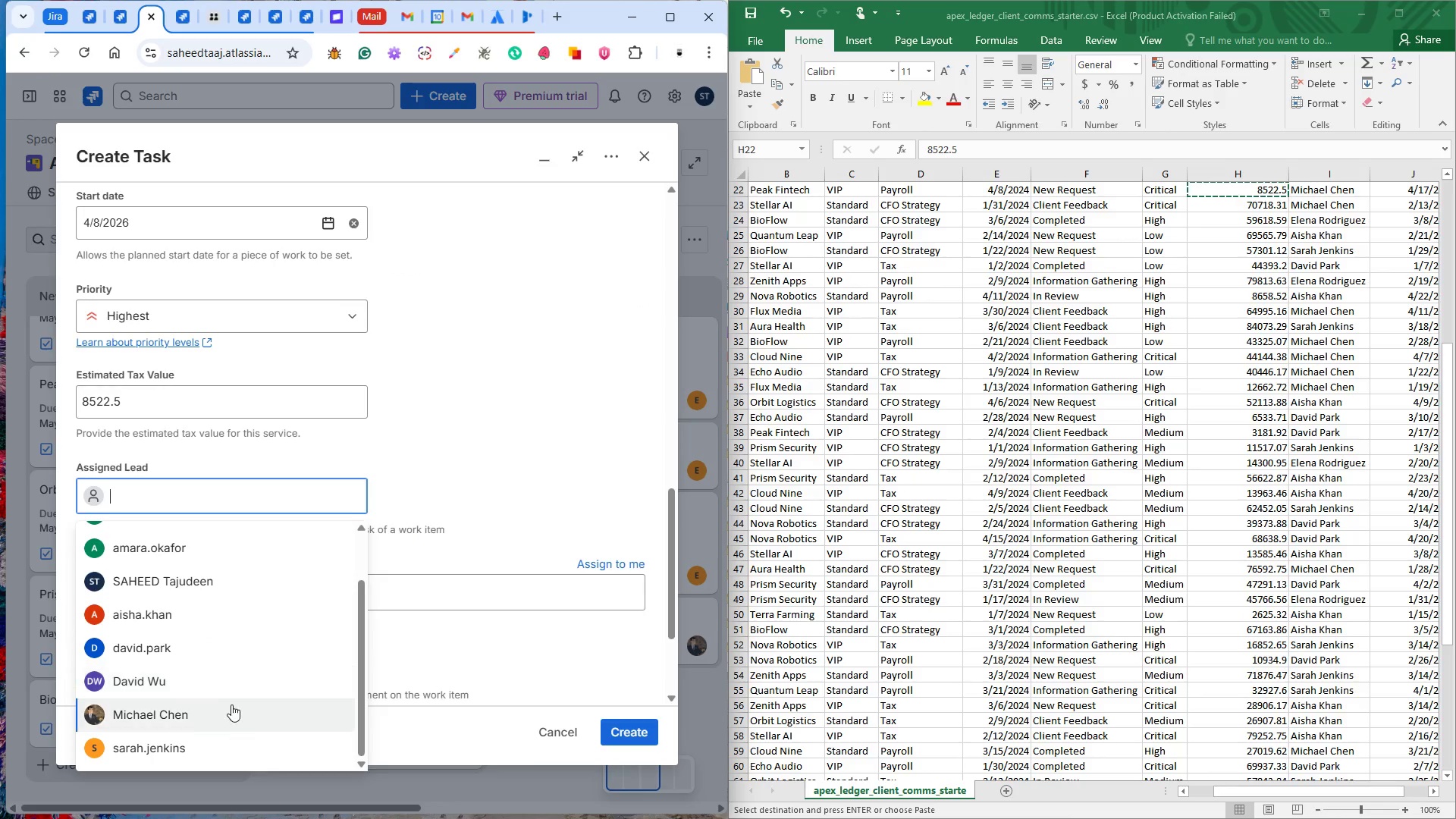 
left_click([230, 706])
 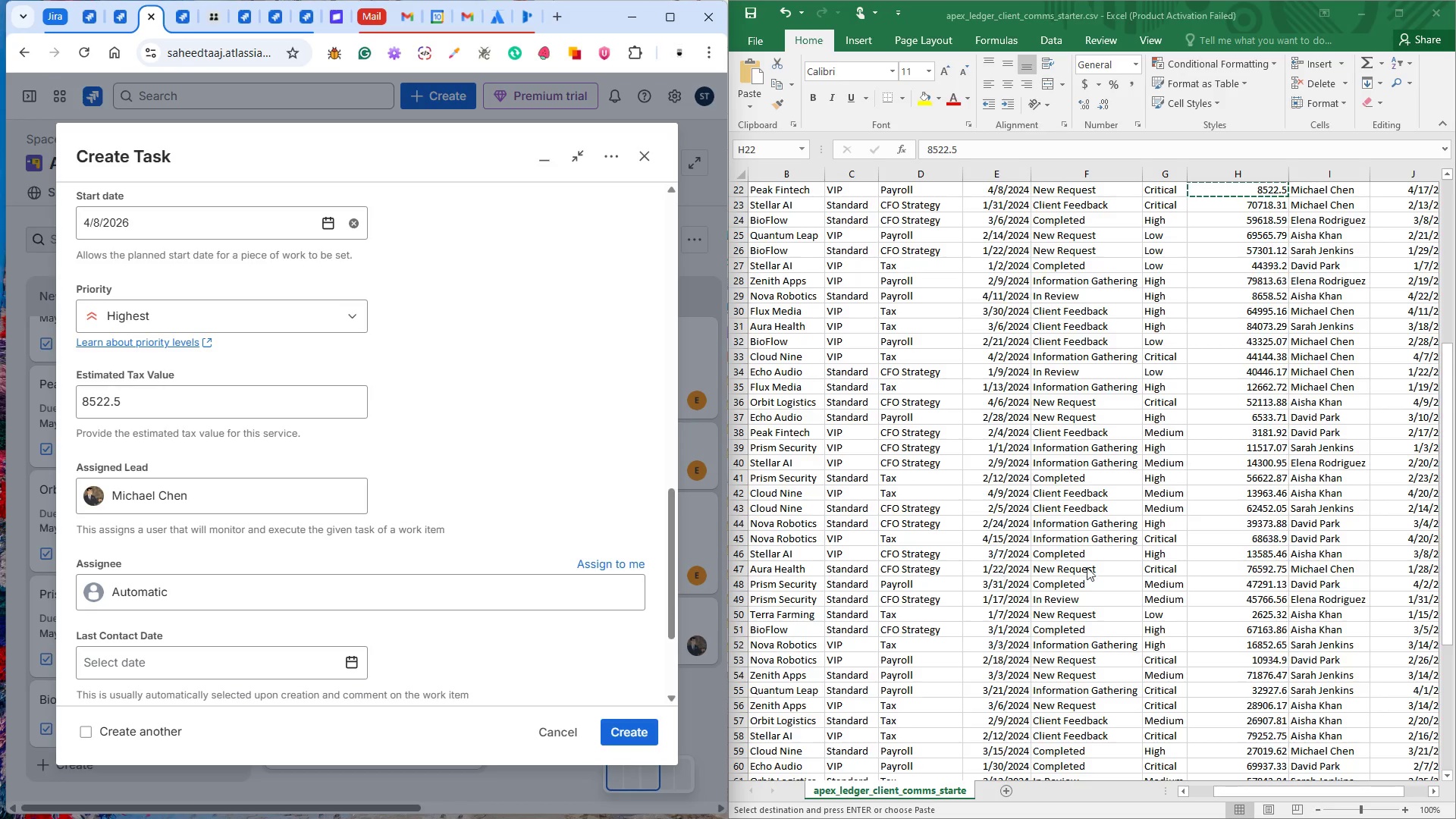 
scroll: coordinate [1140, 485], scroll_direction: up, amount: 9.0
 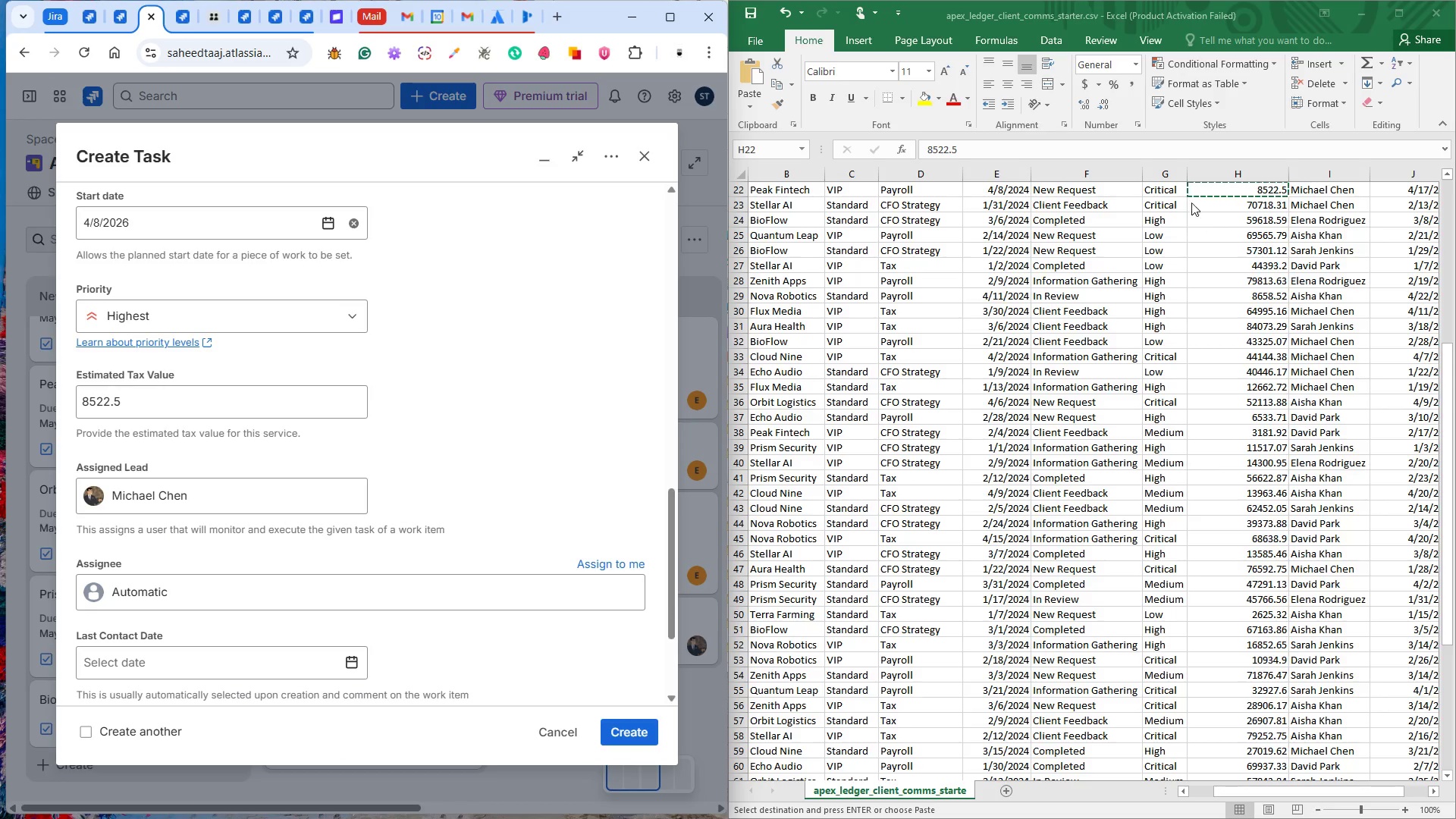 
left_click([1194, 180])
 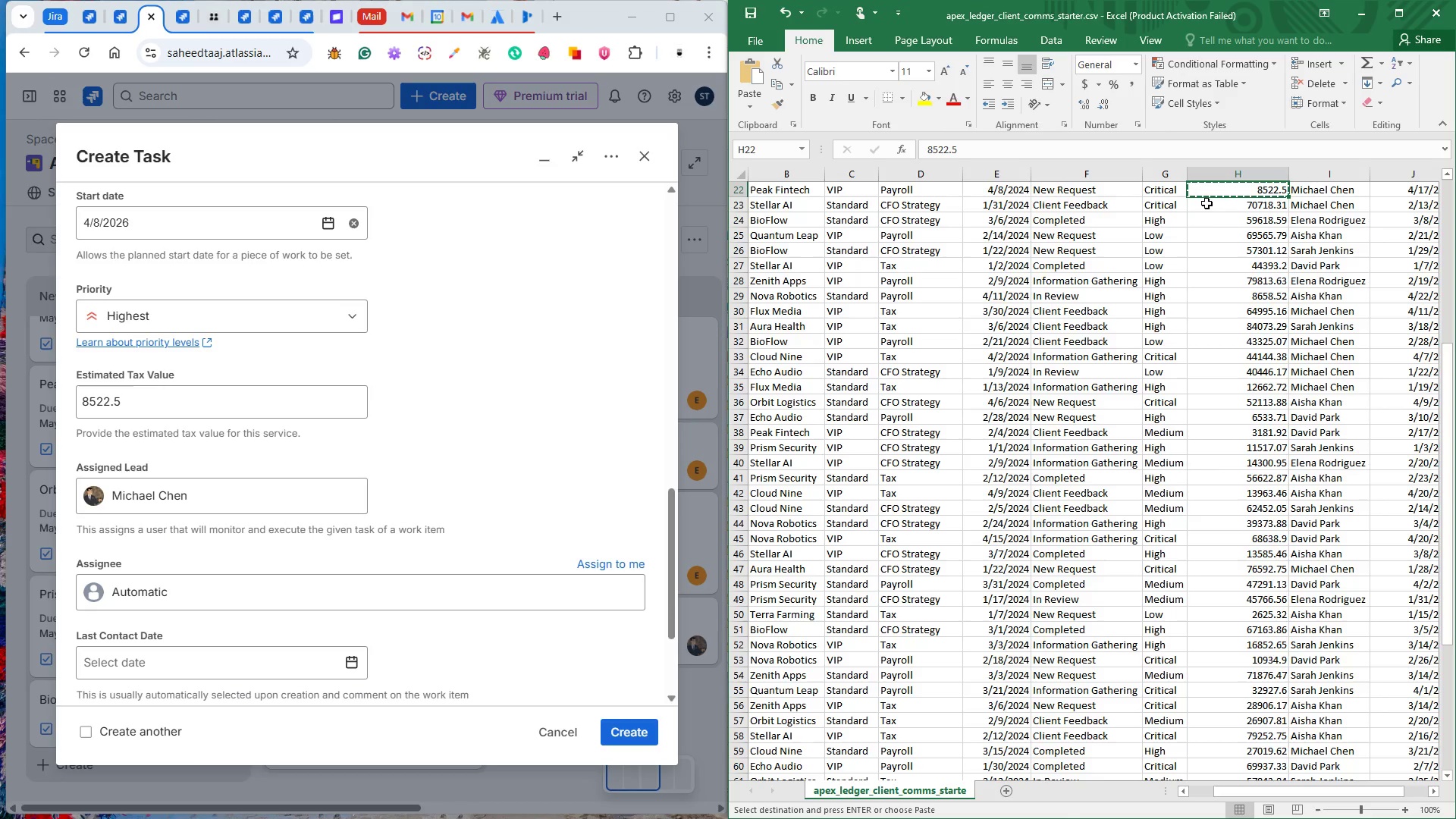 
scroll: coordinate [1213, 307], scroll_direction: up, amount: 12.0
 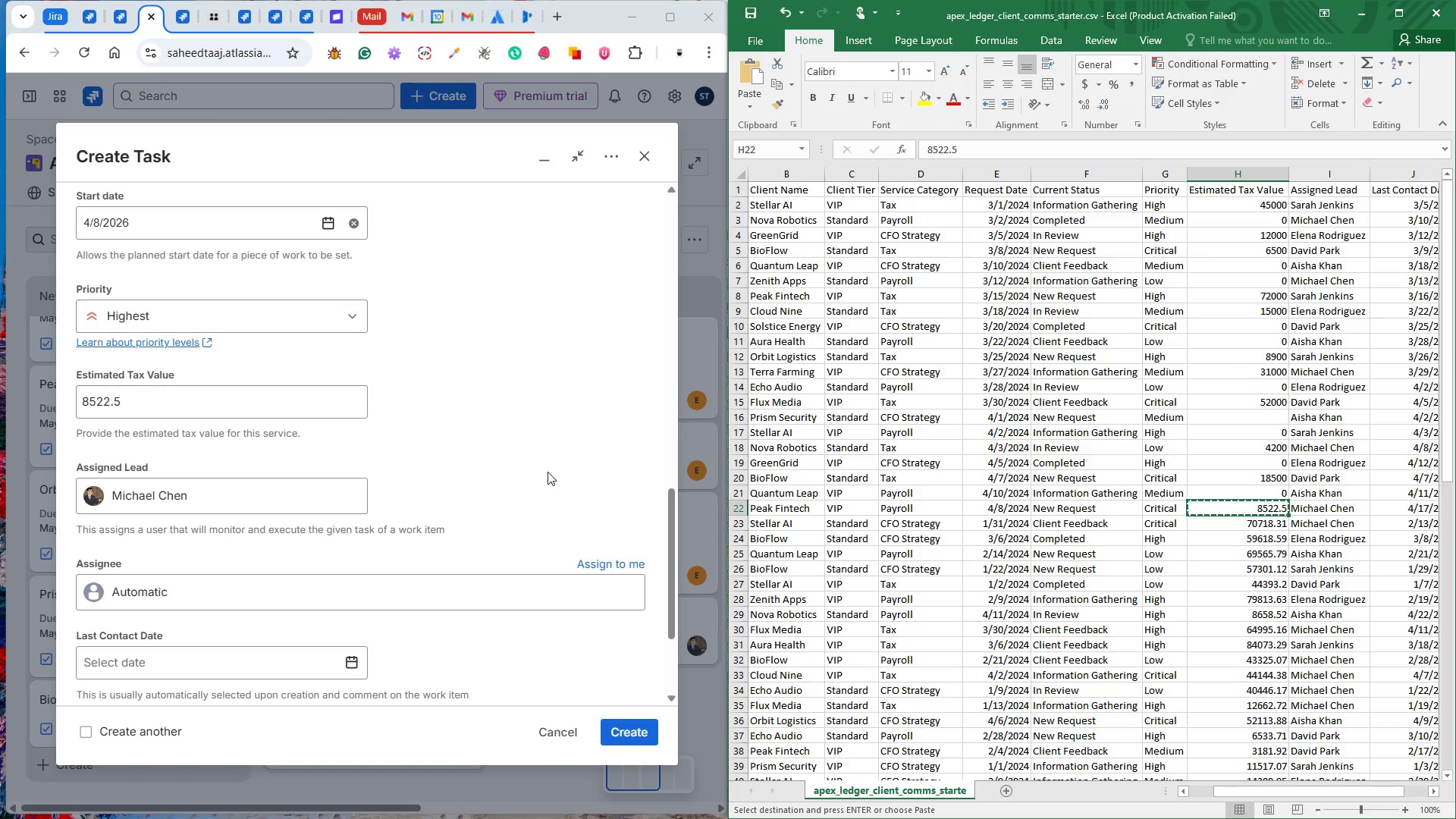 
scroll: coordinate [384, 540], scroll_direction: down, amount: 2.0
 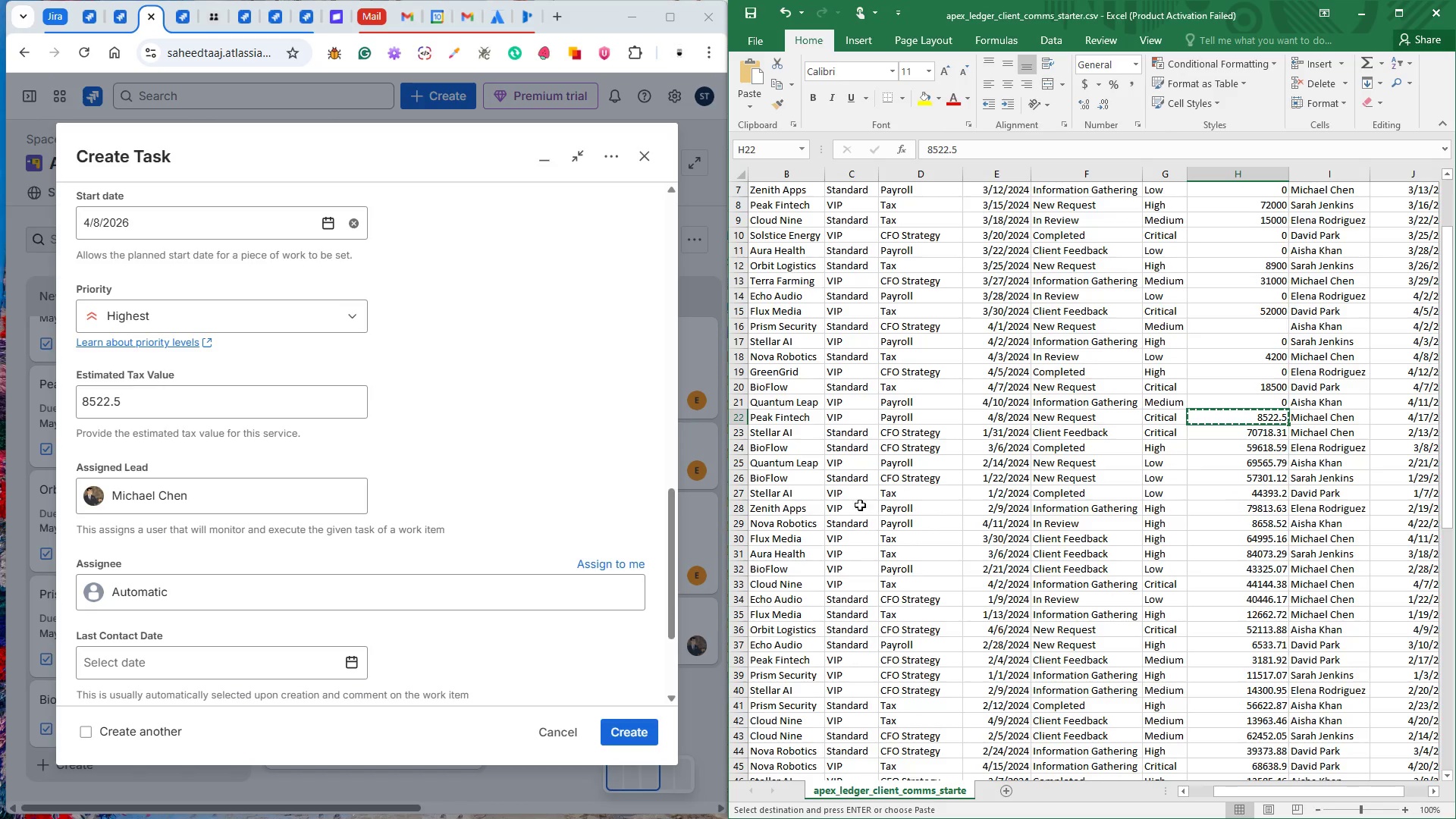 
scroll: coordinate [938, 486], scroll_direction: up, amount: 6.0
 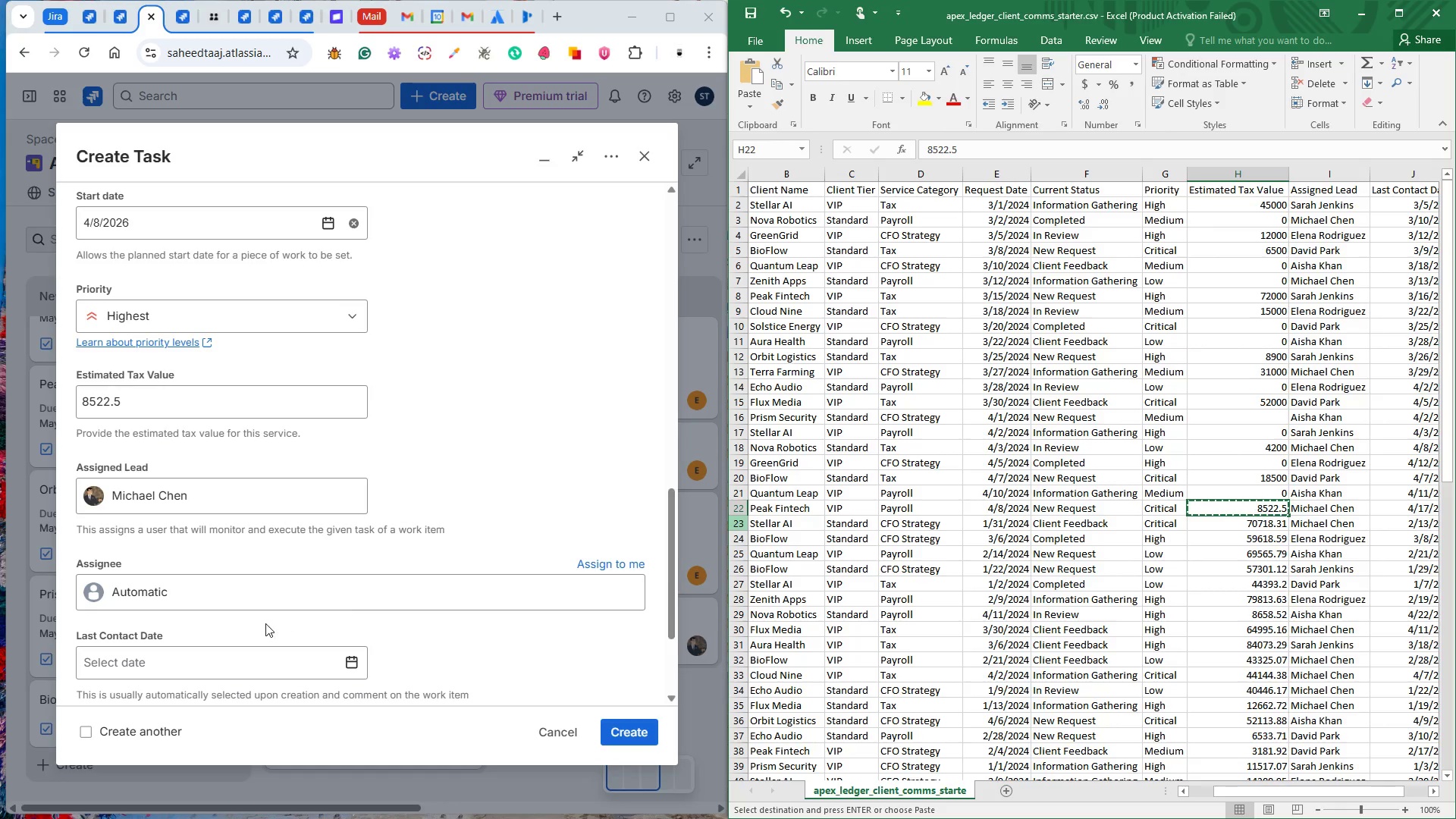 
left_click([259, 597])
 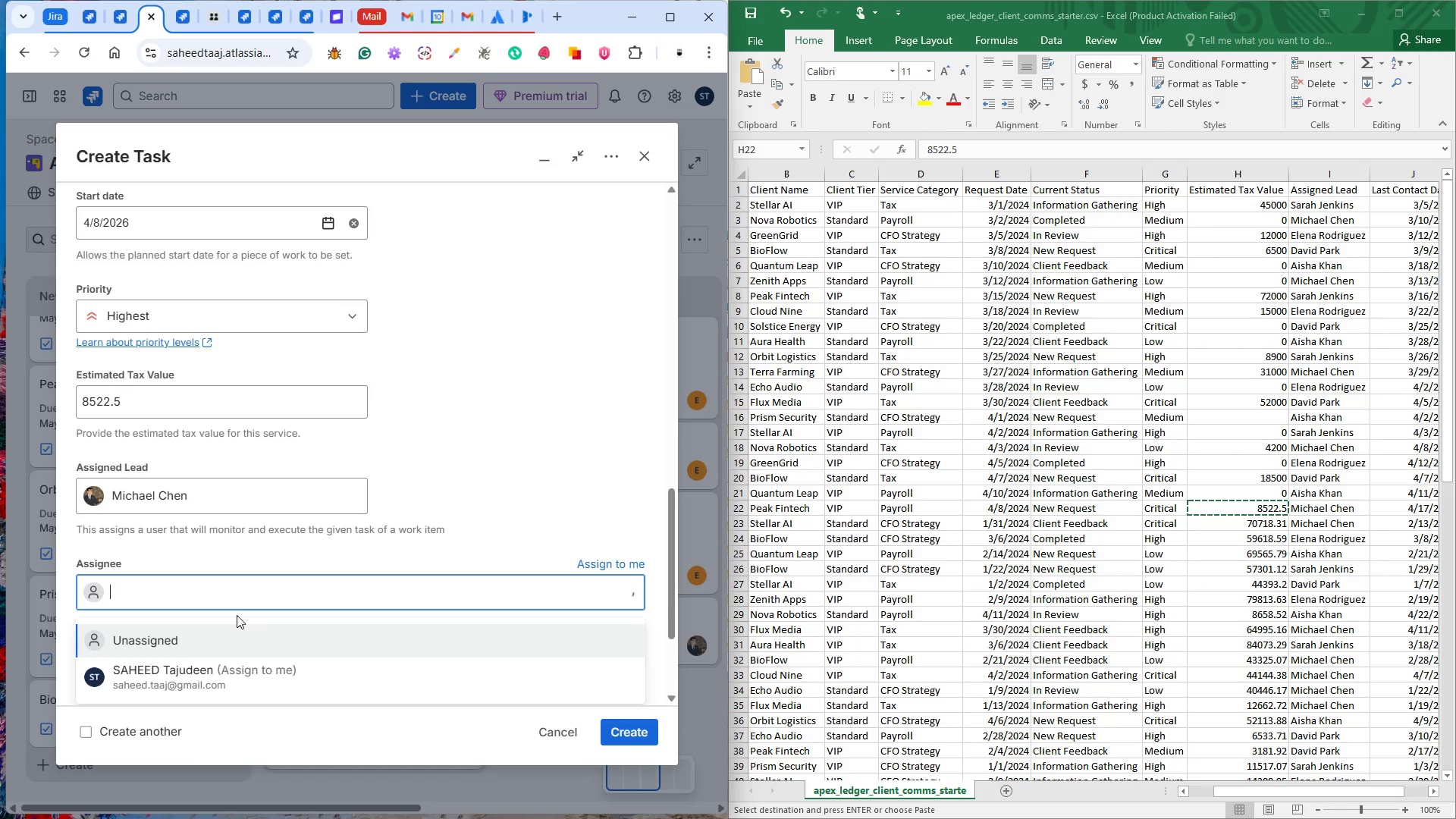 
scroll: coordinate [393, 532], scroll_direction: down, amount: 9.0
 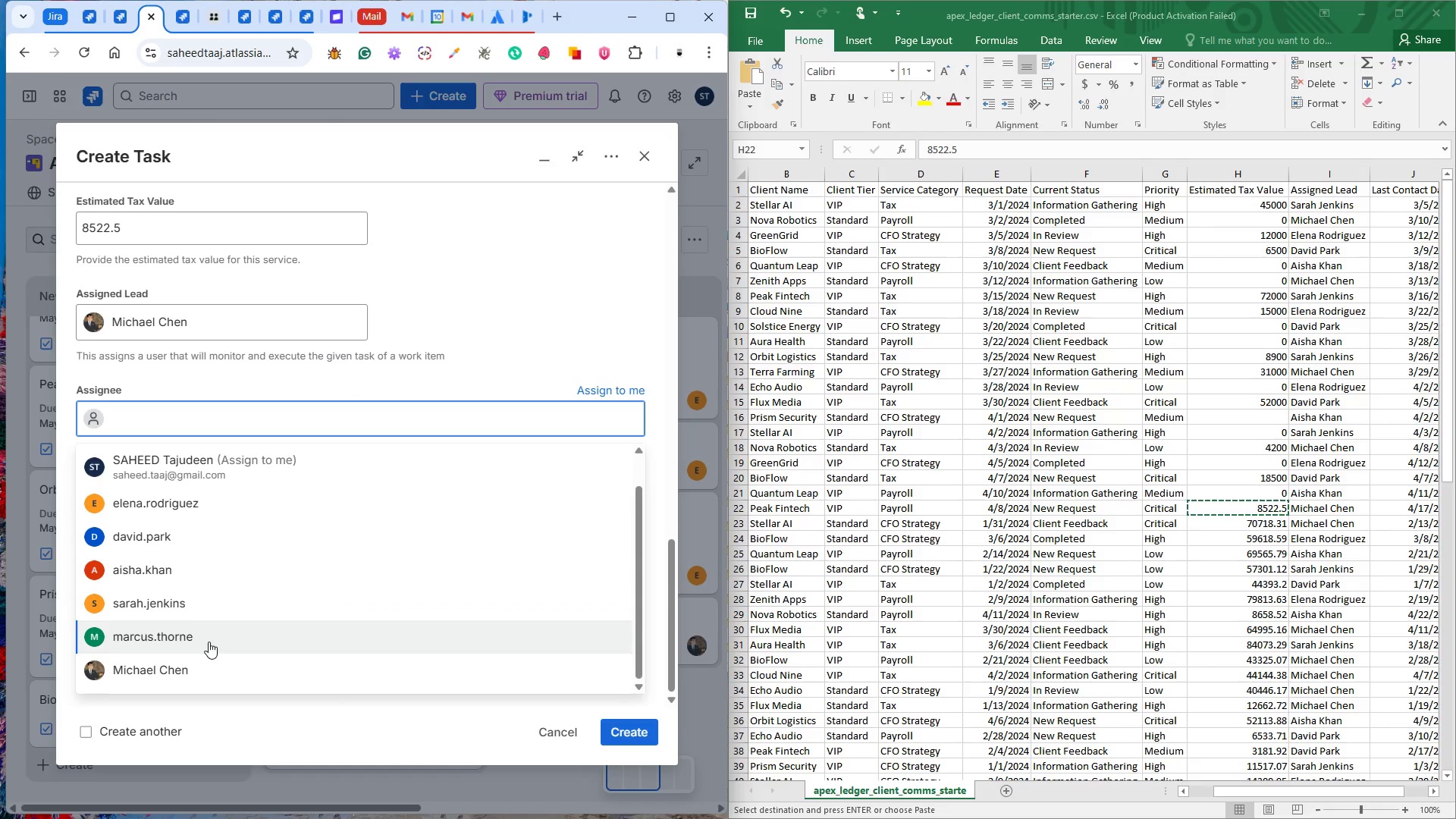 
left_click([179, 659])
 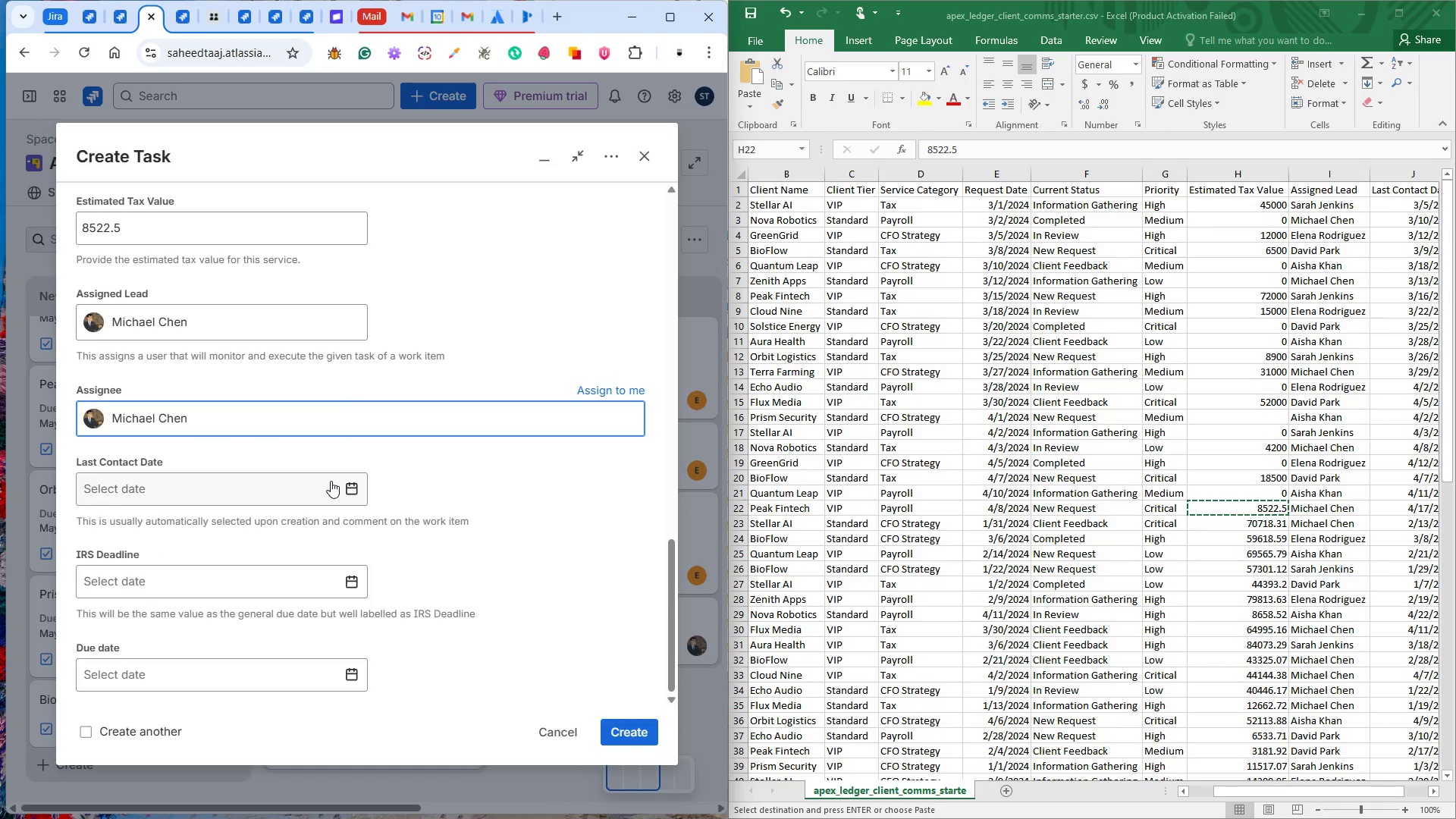 
left_click([352, 481])
 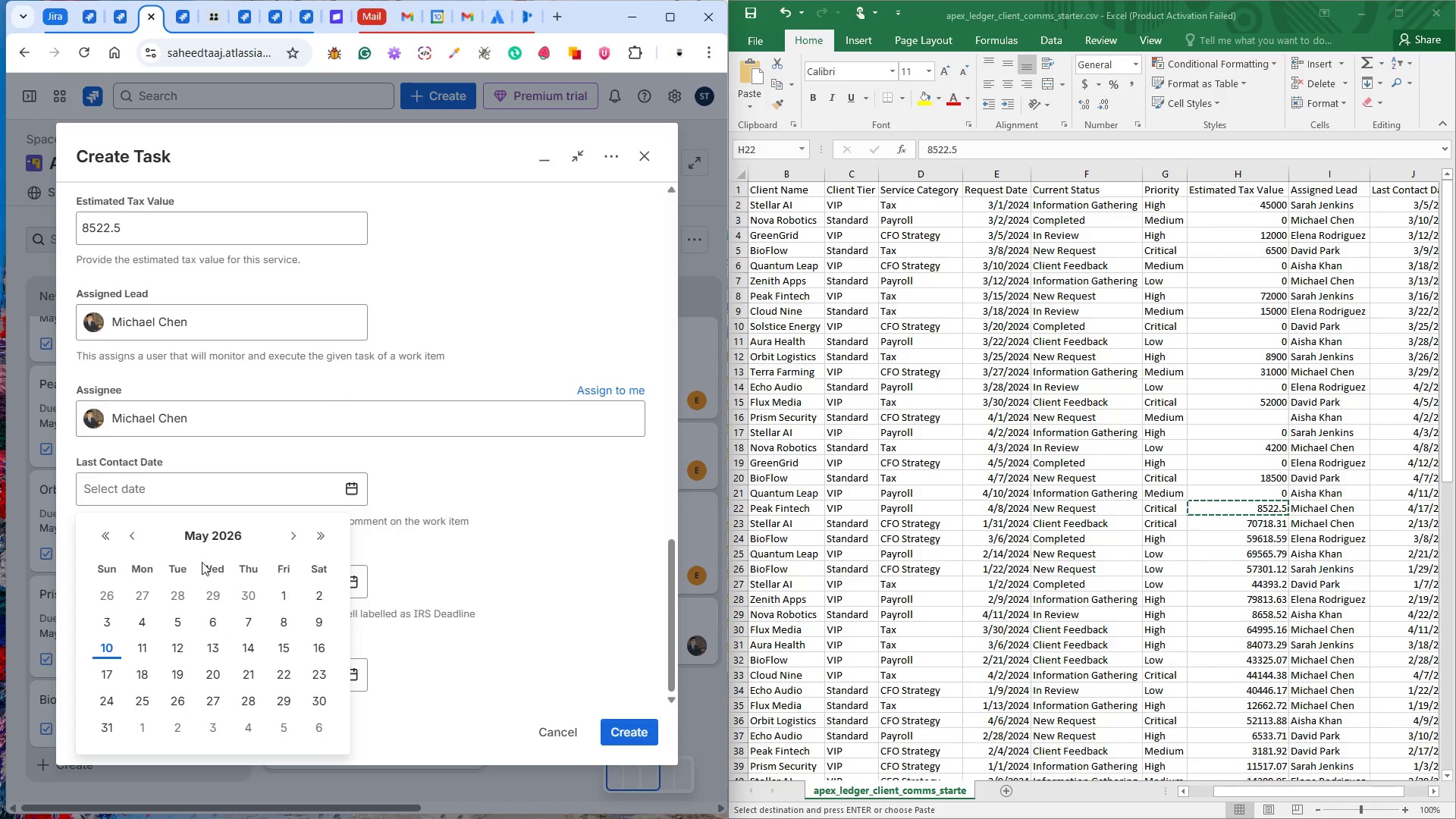 
left_click([137, 542])
 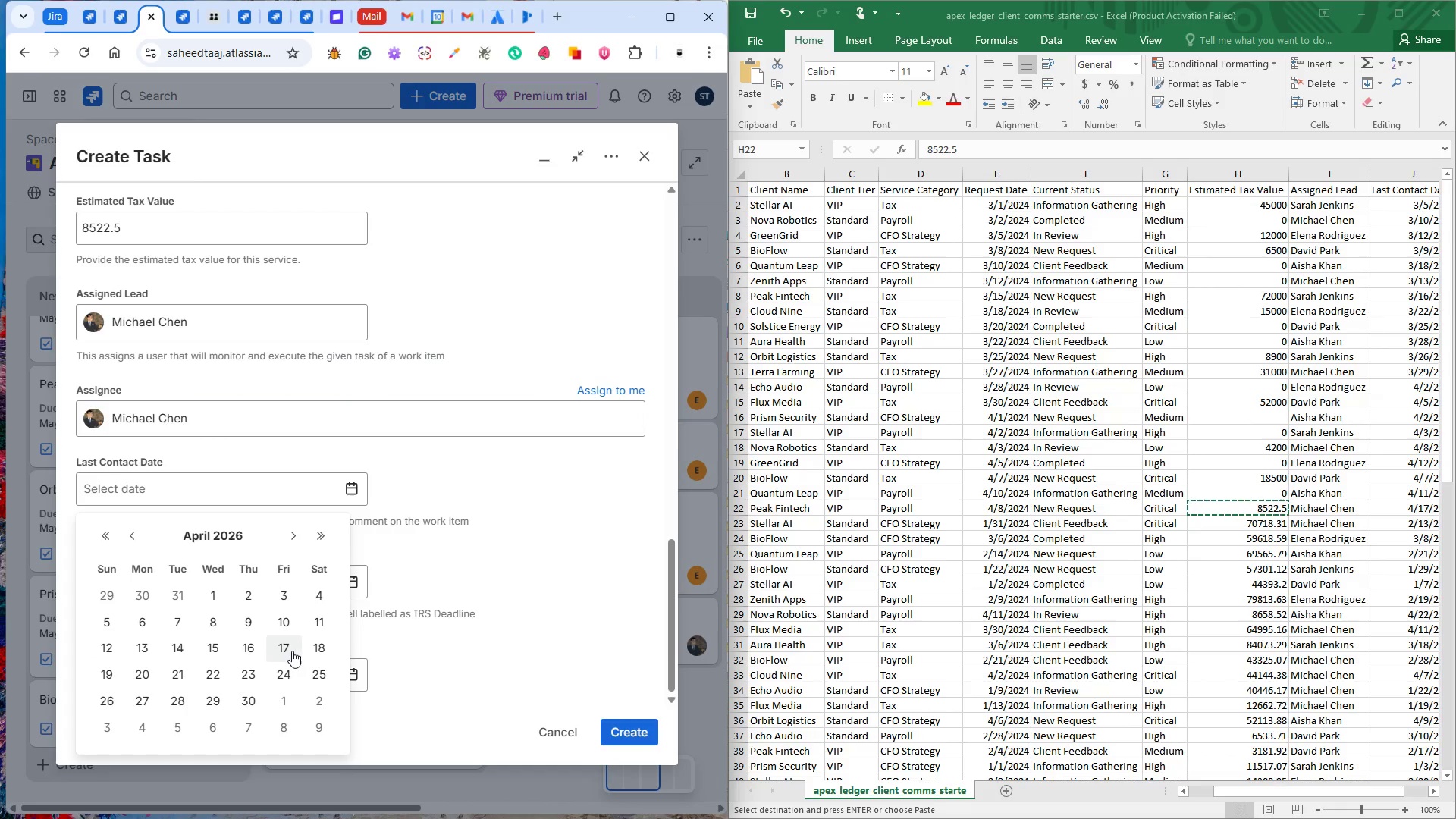 
left_click([288, 651])
 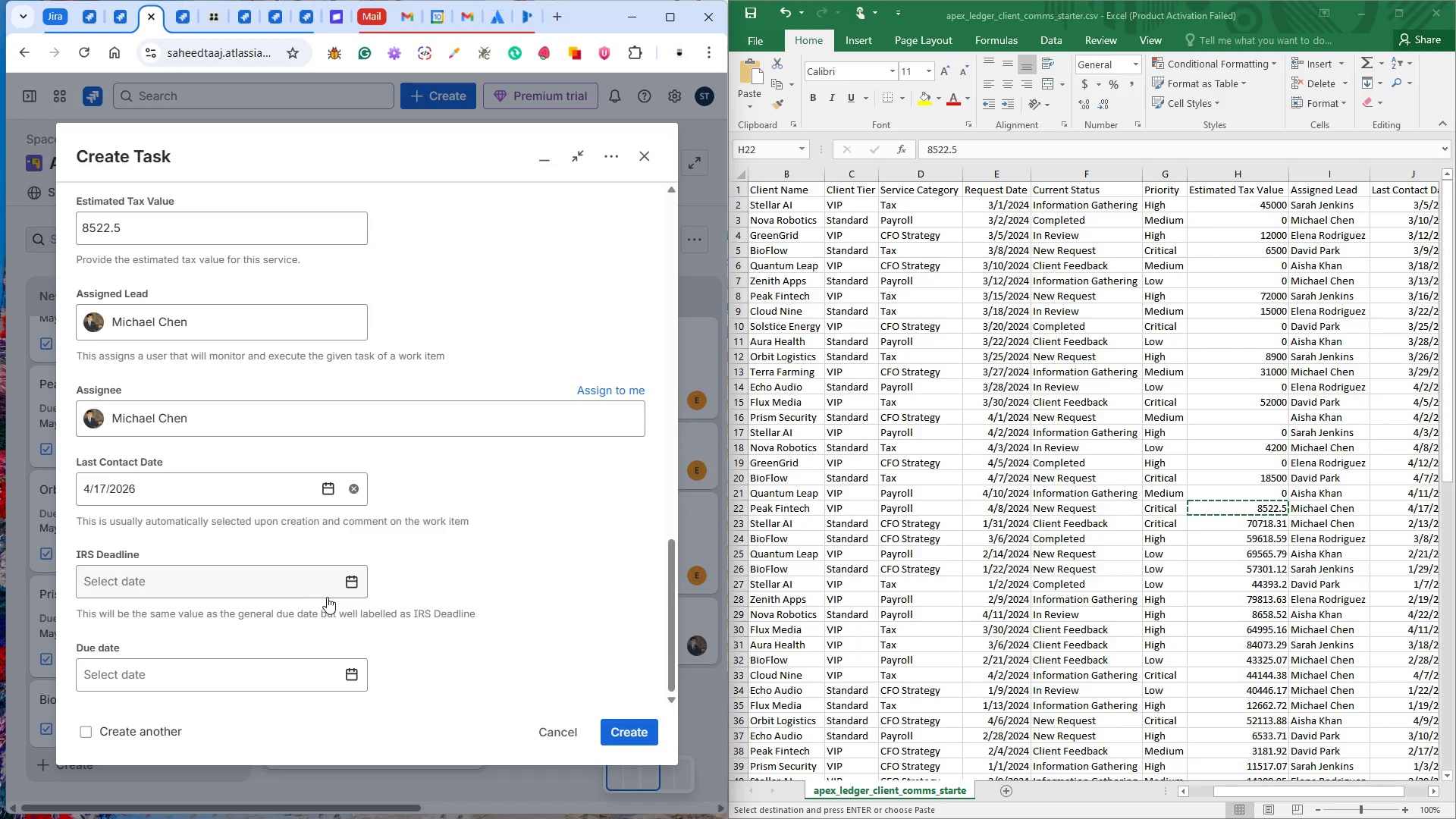 
scroll: coordinate [326, 585], scroll_direction: down, amount: 2.0
 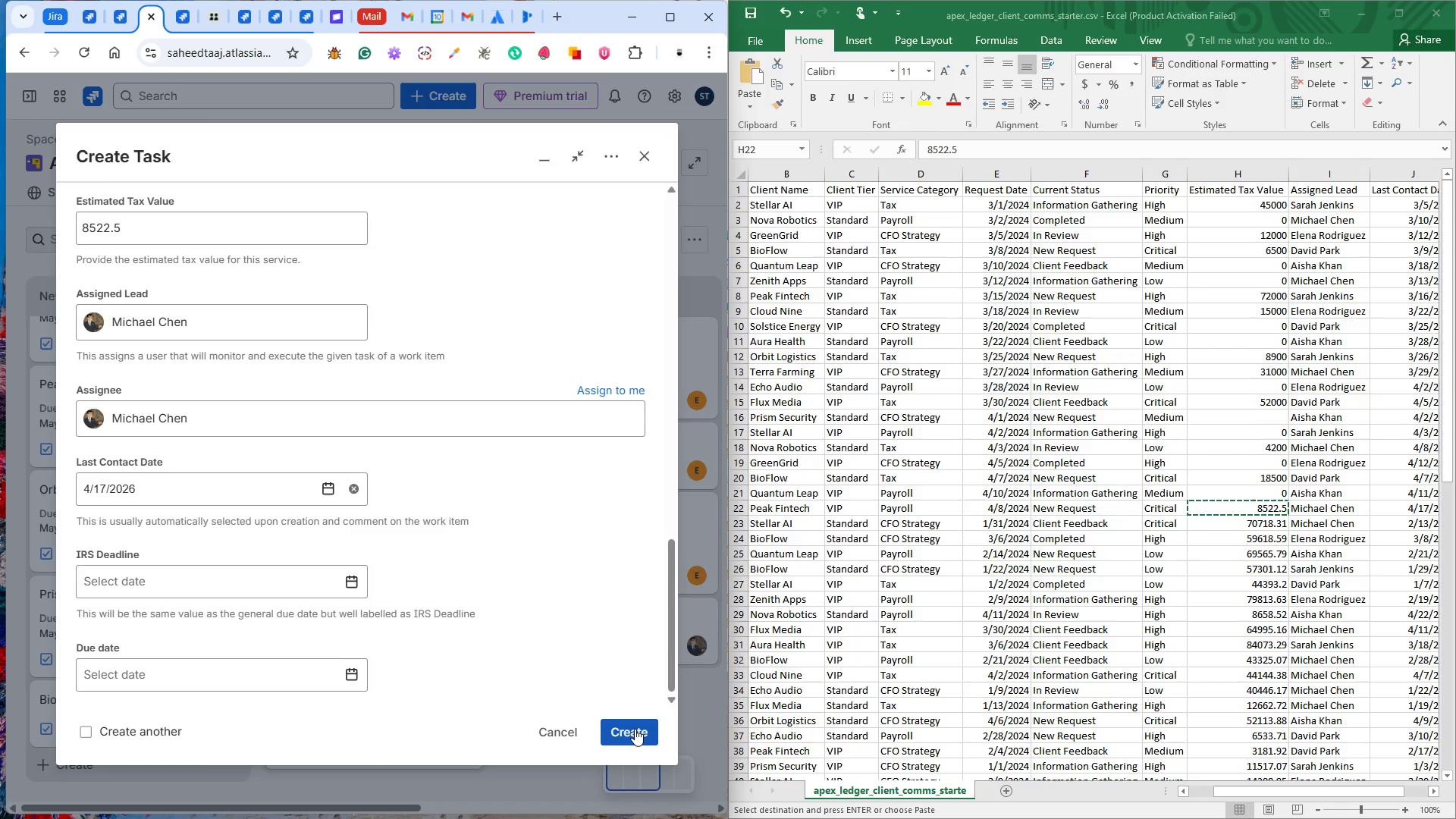 
wait(6.98)
 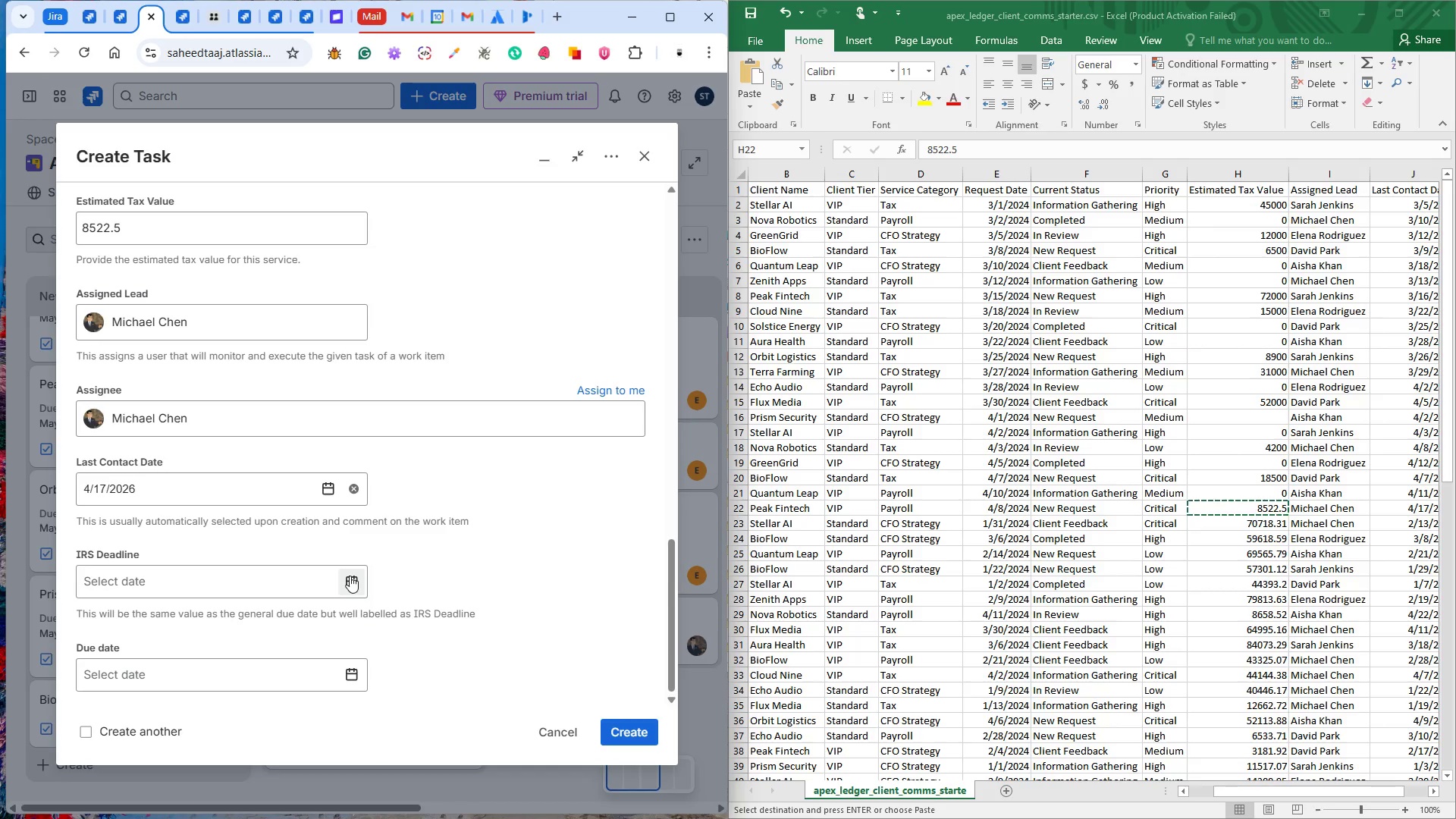 
scroll: coordinate [574, 568], scroll_direction: up, amount: 1.0
 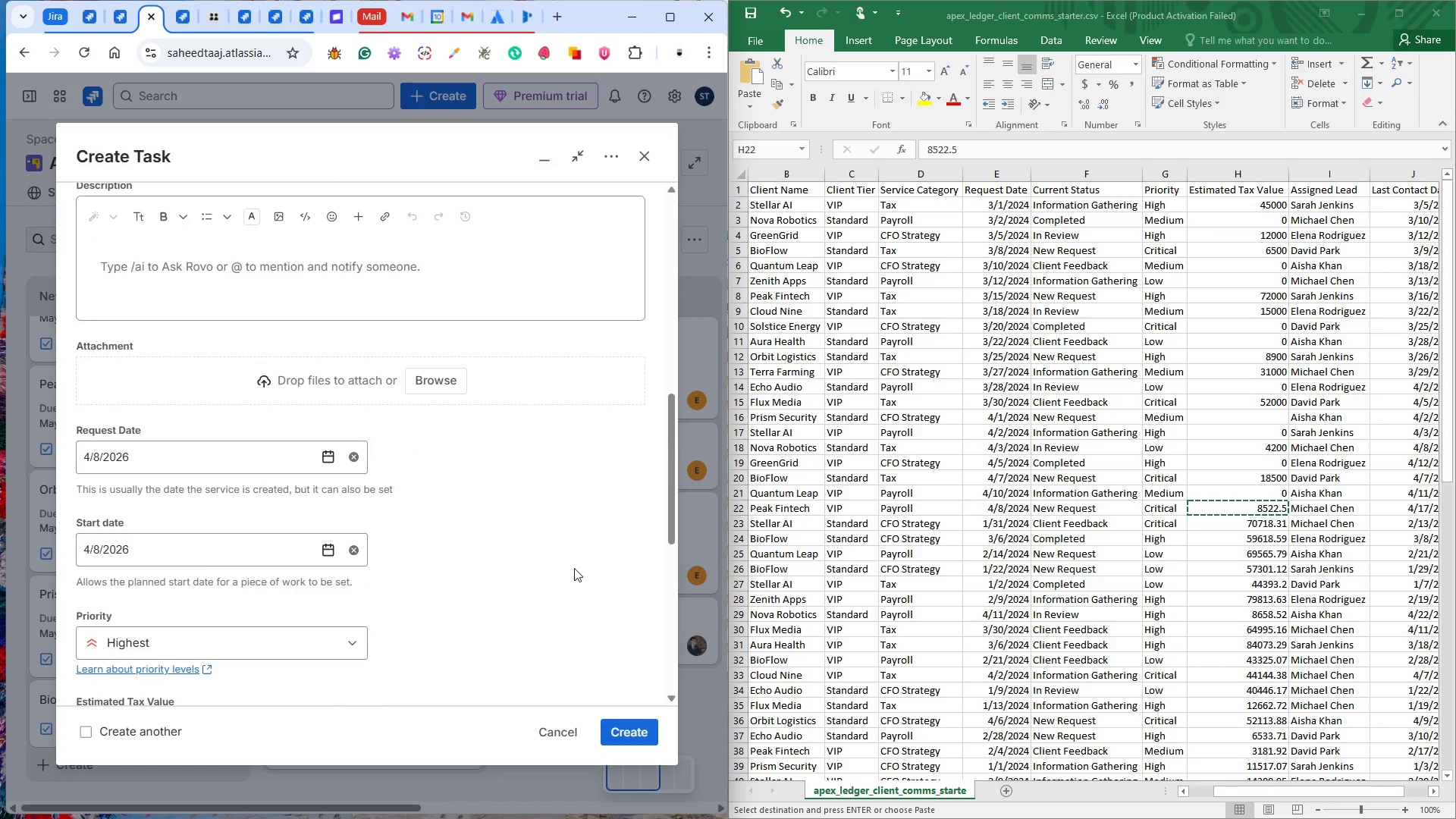 
scroll: coordinate [574, 568], scroll_direction: down, amount: 4.0
 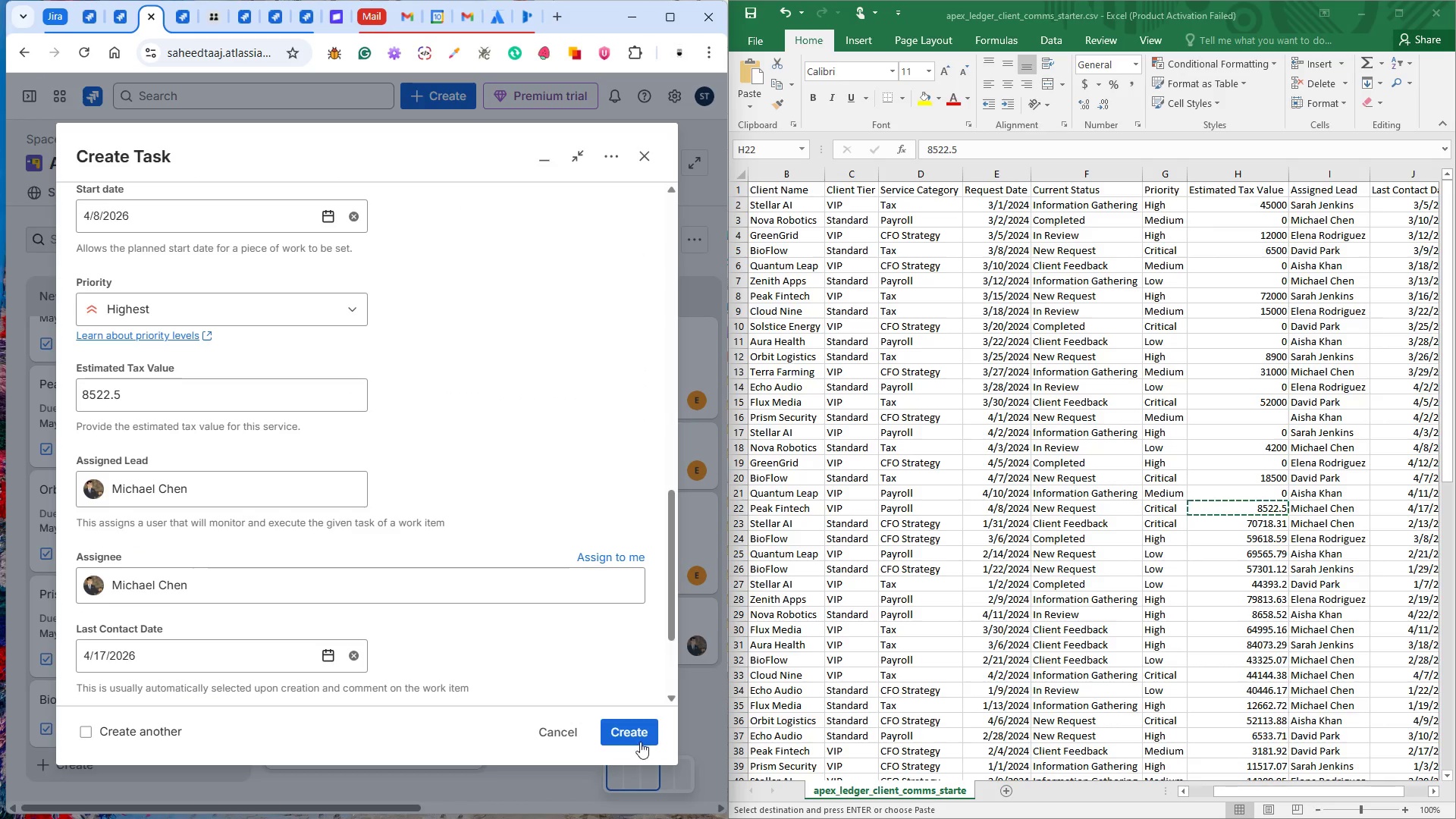 
left_click([639, 741])
 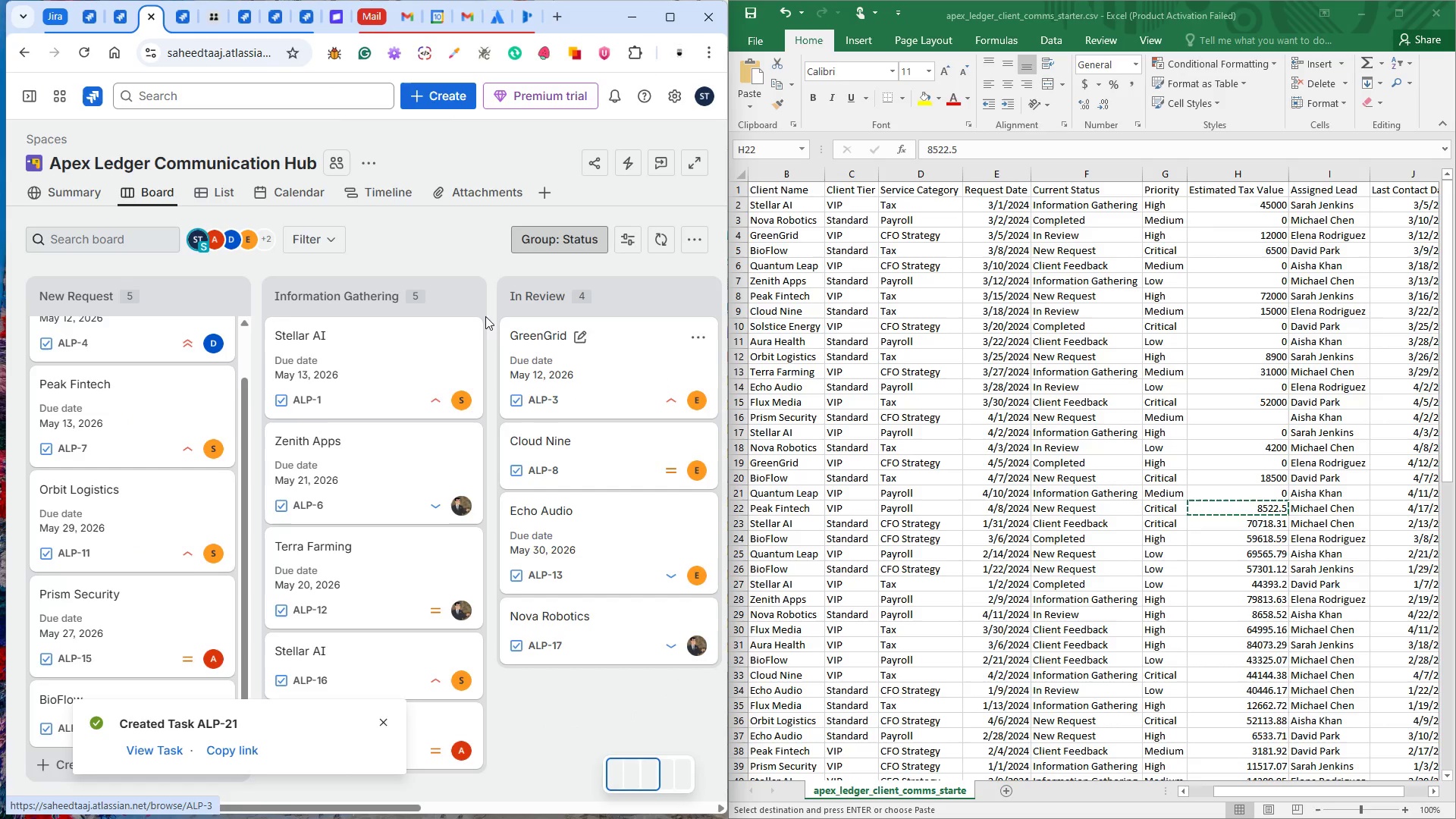 